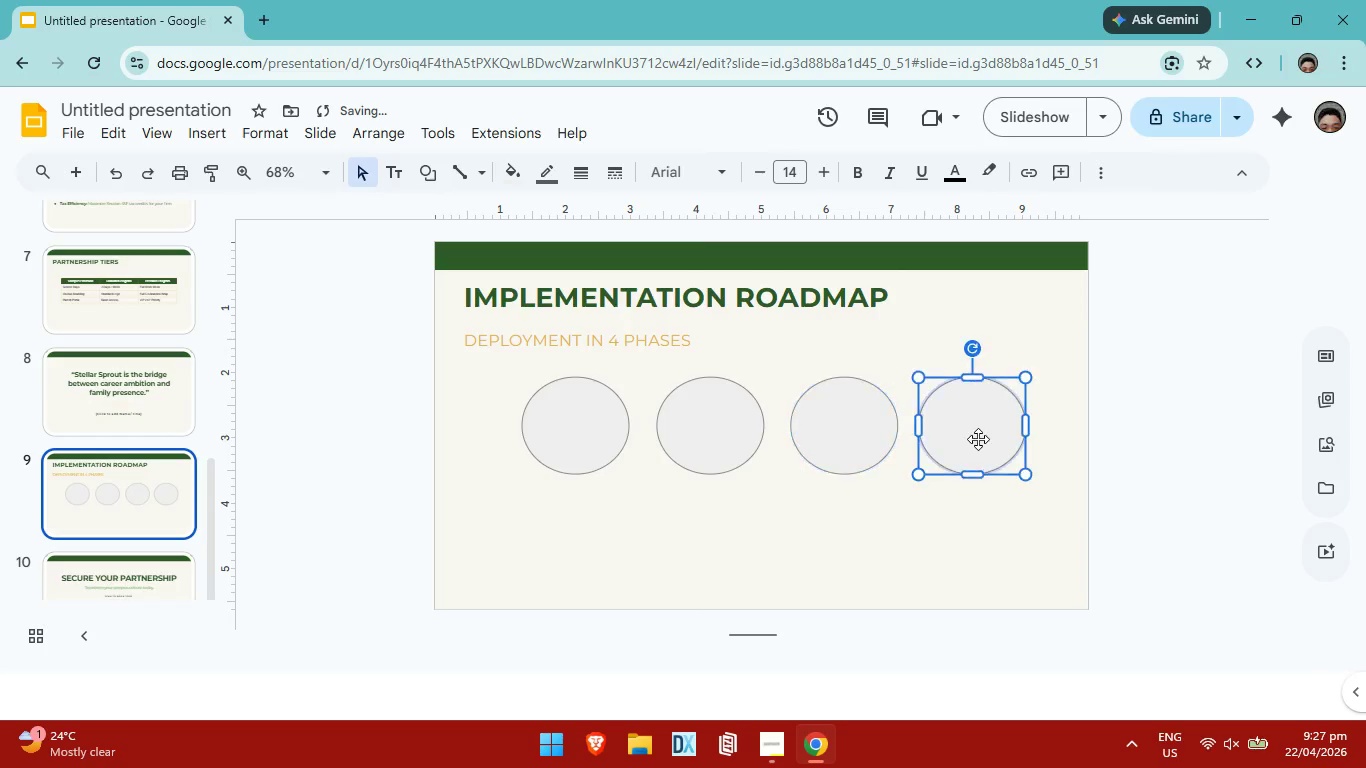 
left_click([978, 439])
 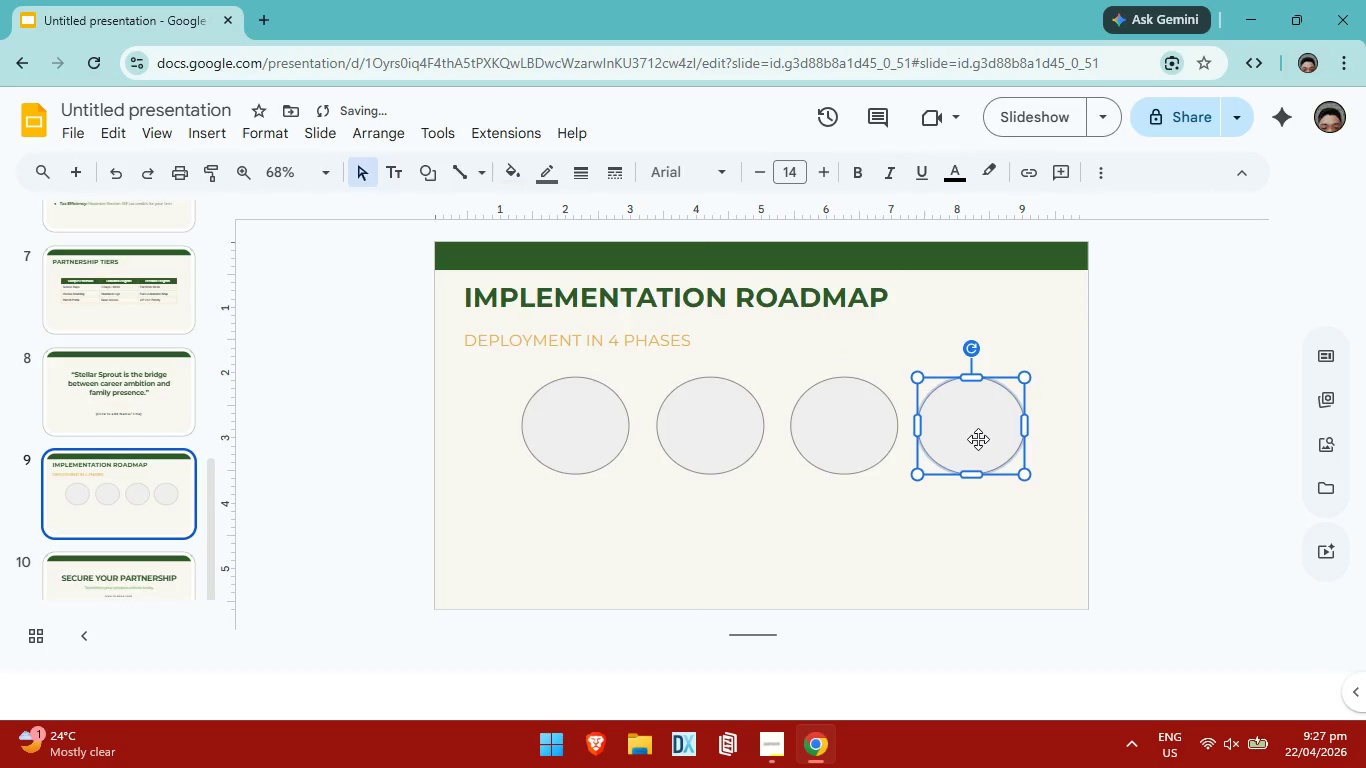 
key(ArrowLeft)
 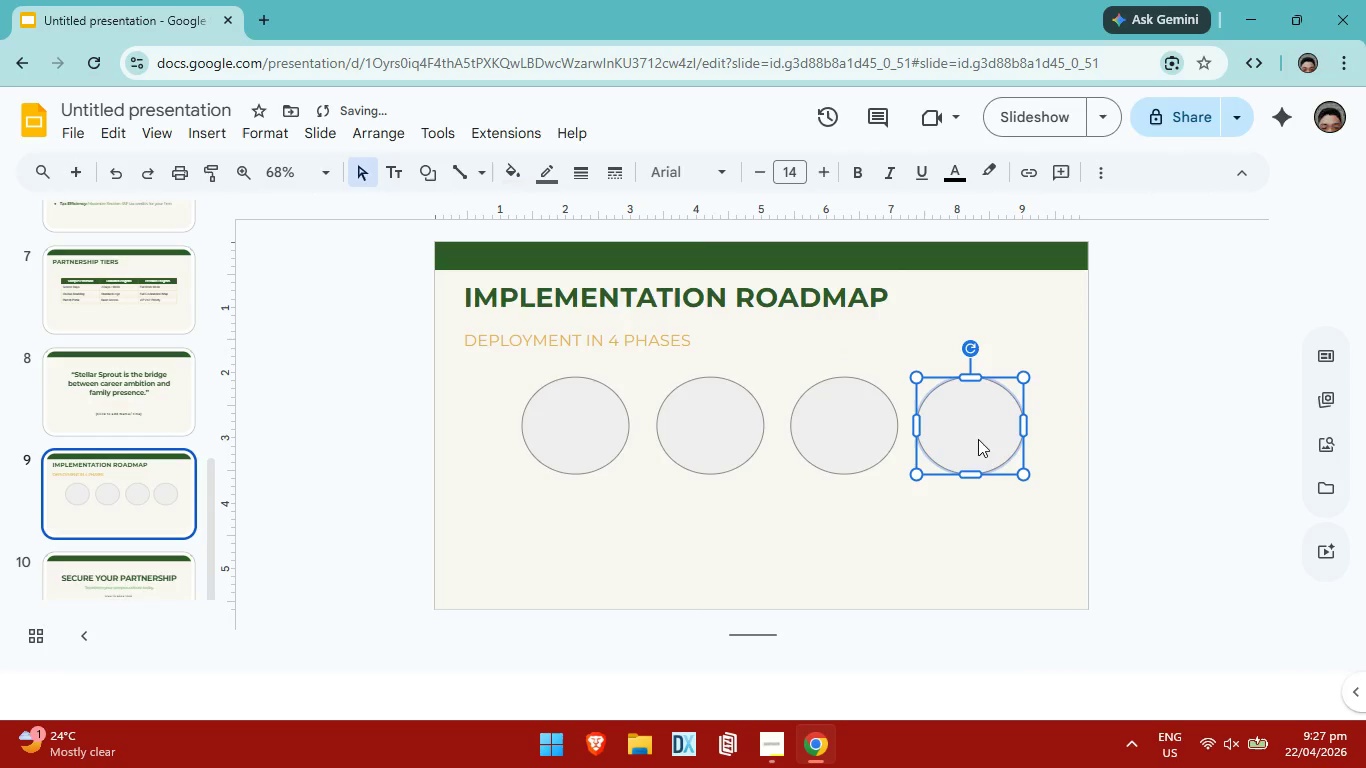 
key(ArrowLeft)
 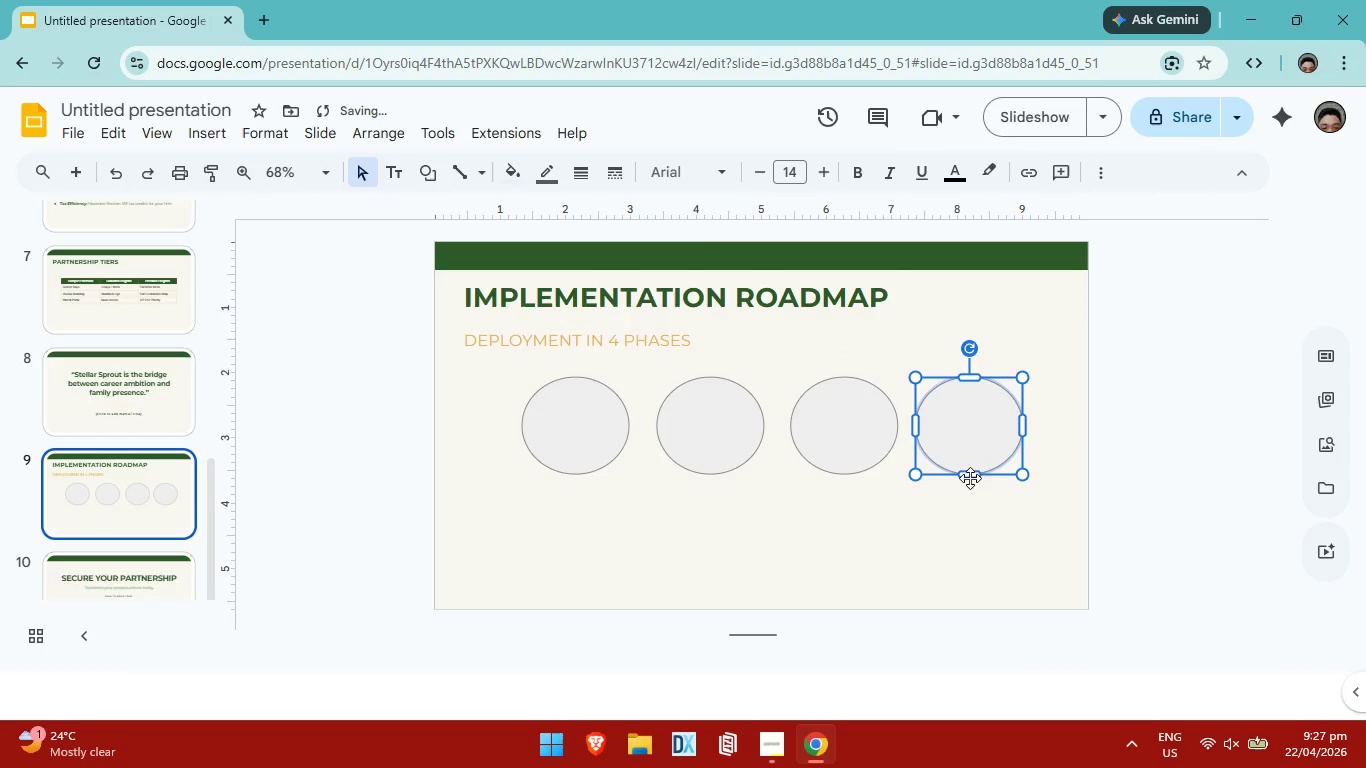 
key(ArrowLeft)
 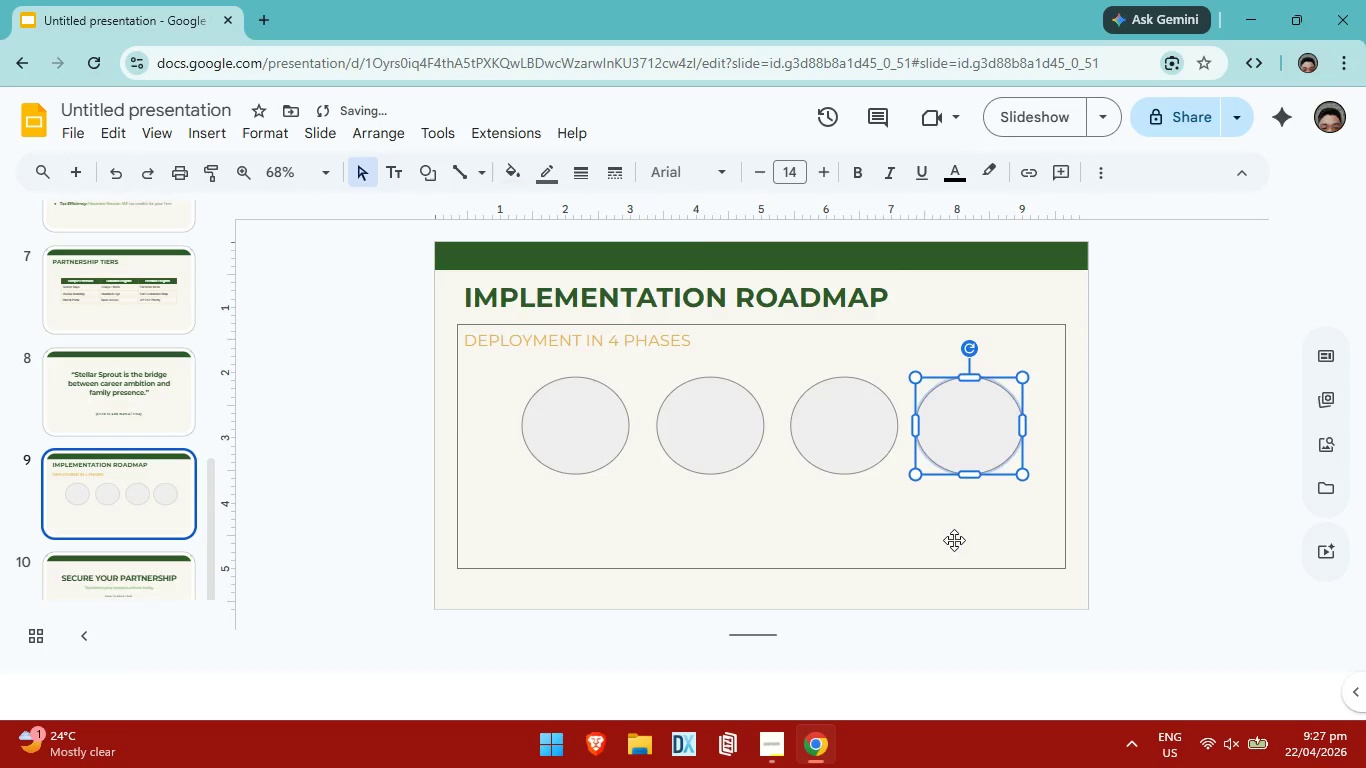 
left_click([956, 535])
 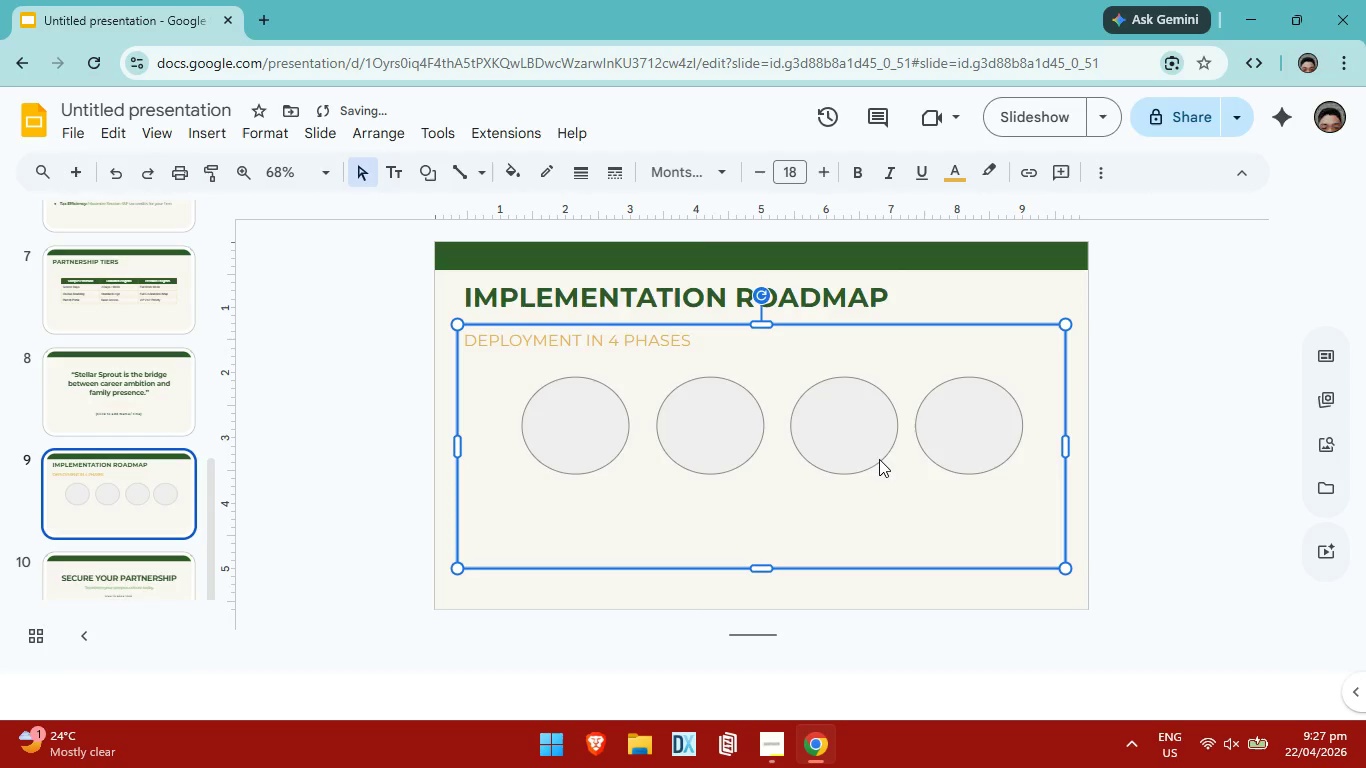 
left_click([609, 429])
 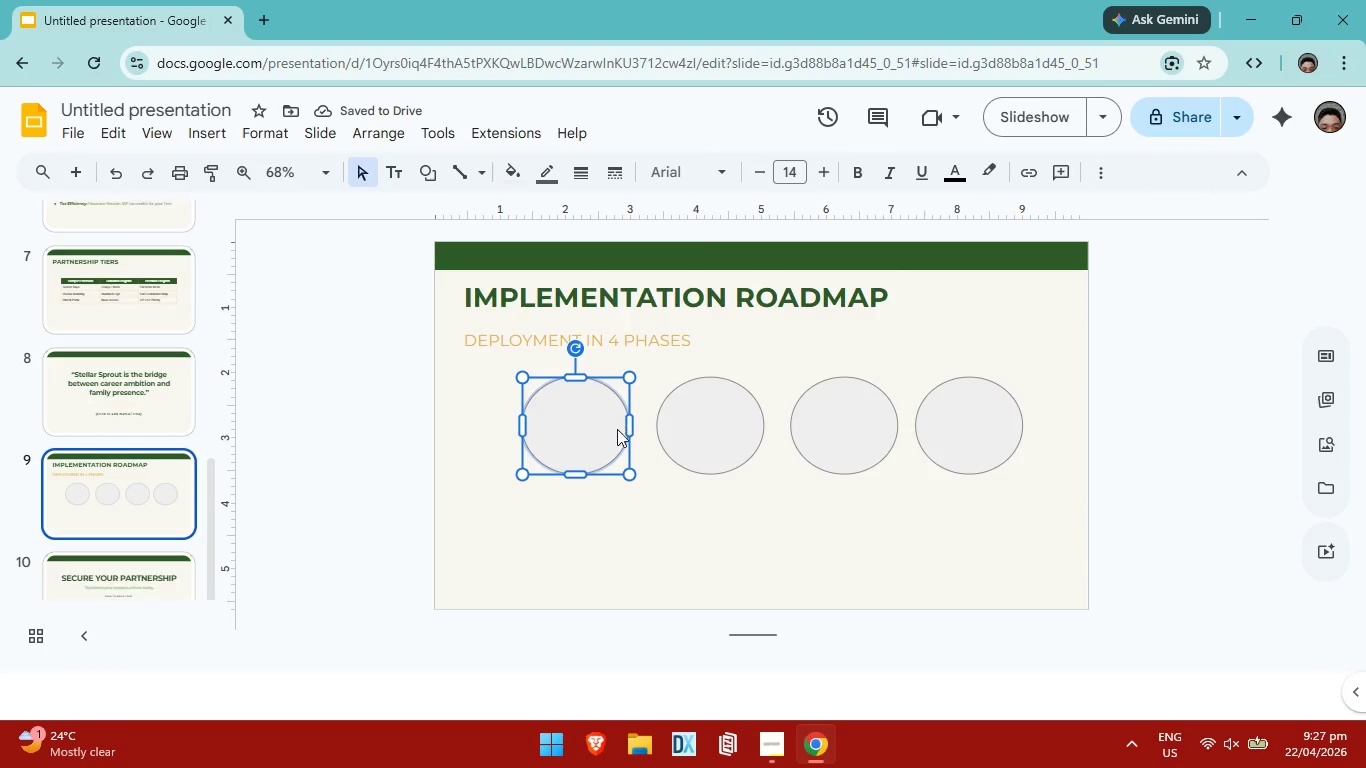 
hold_key(key=ArrowLeft, duration=0.64)
 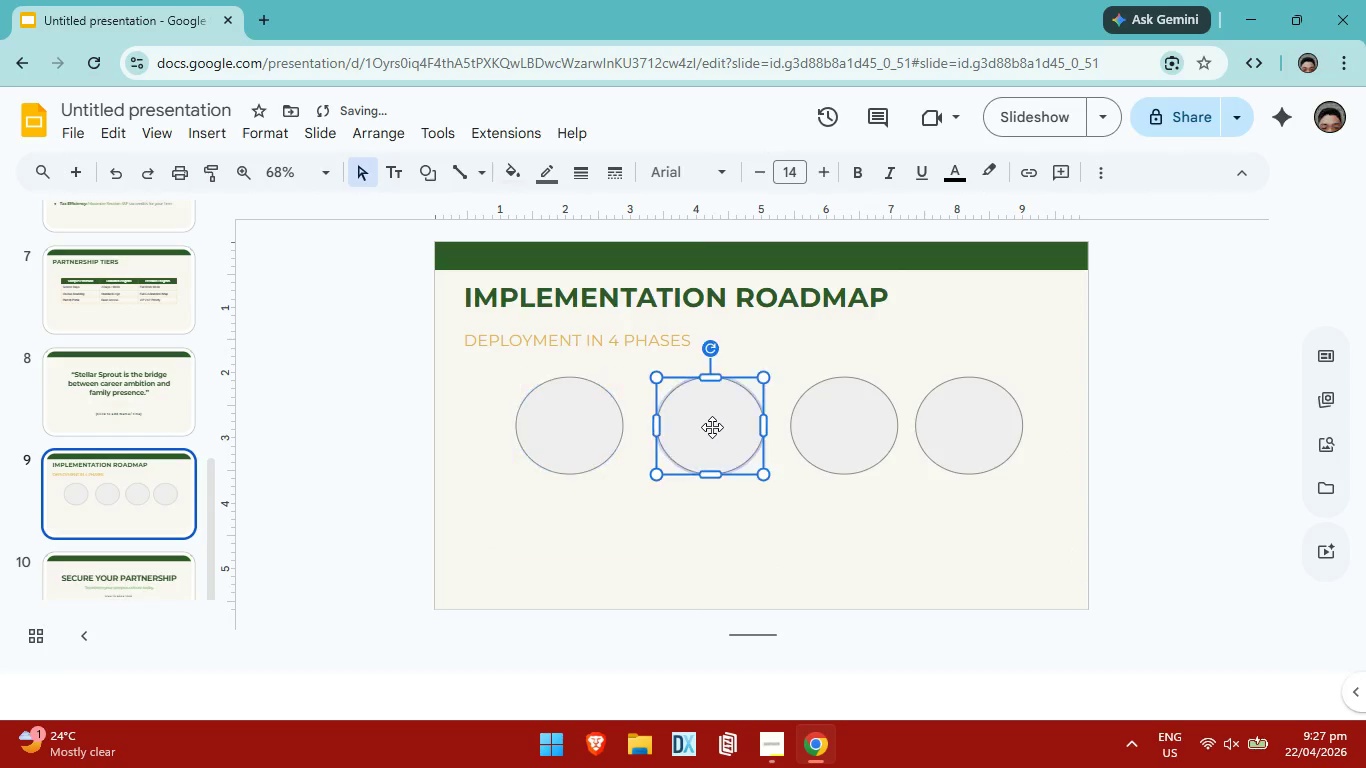 
left_click([712, 427])
 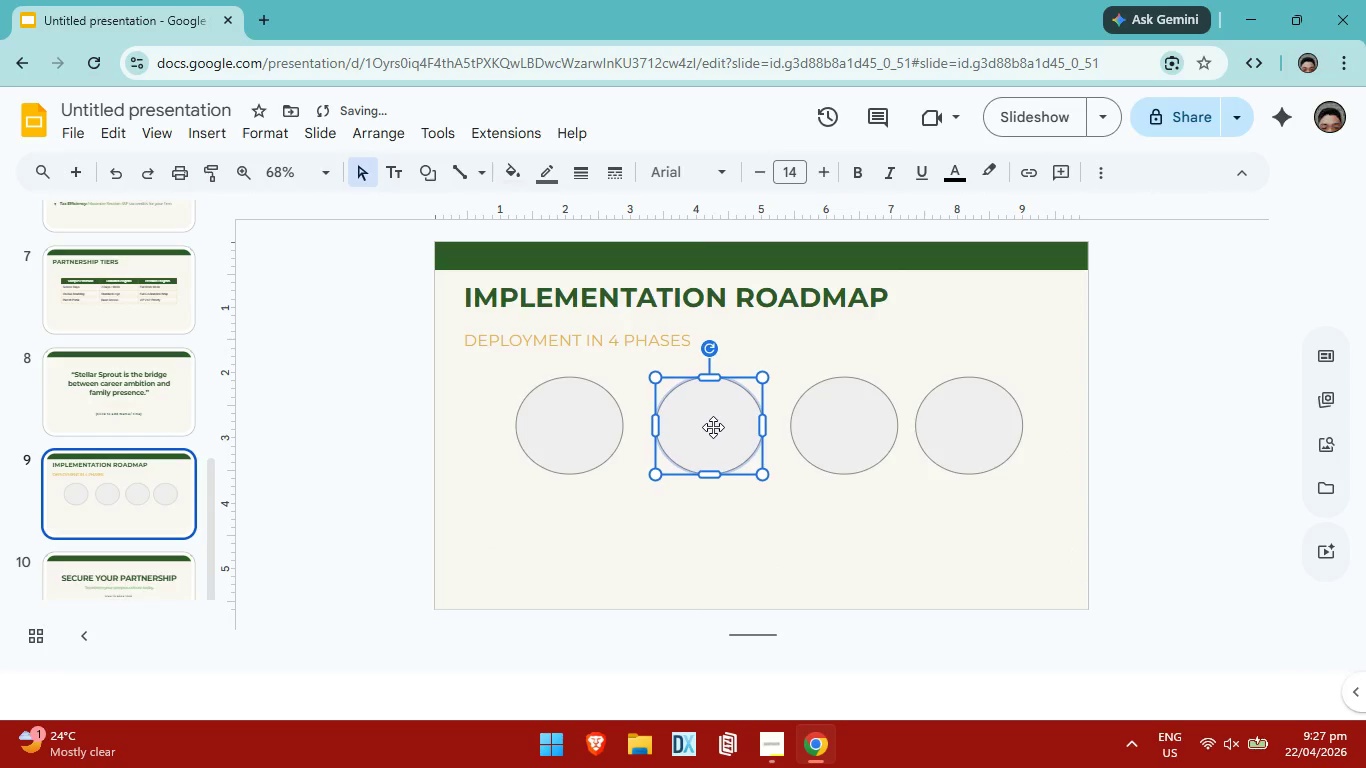 
key(ArrowLeft)
 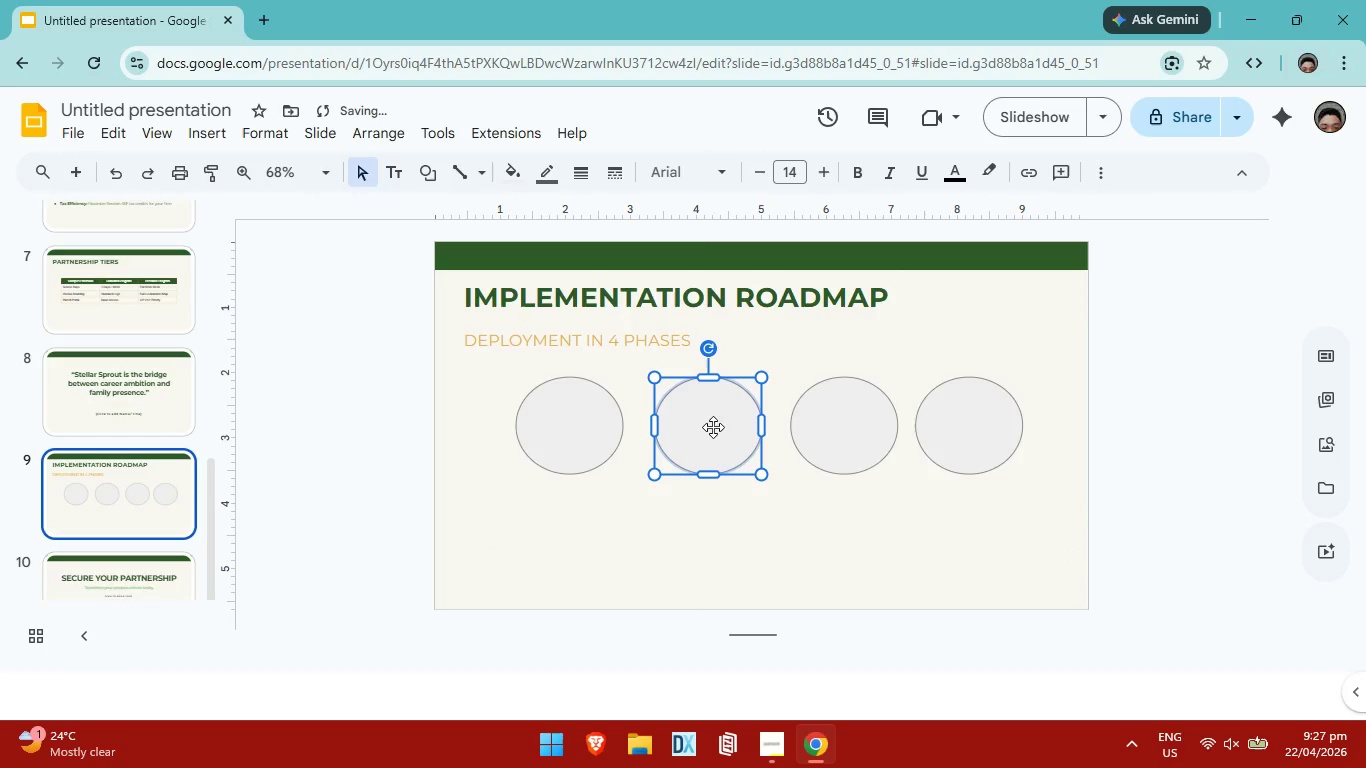 
key(ArrowLeft)
 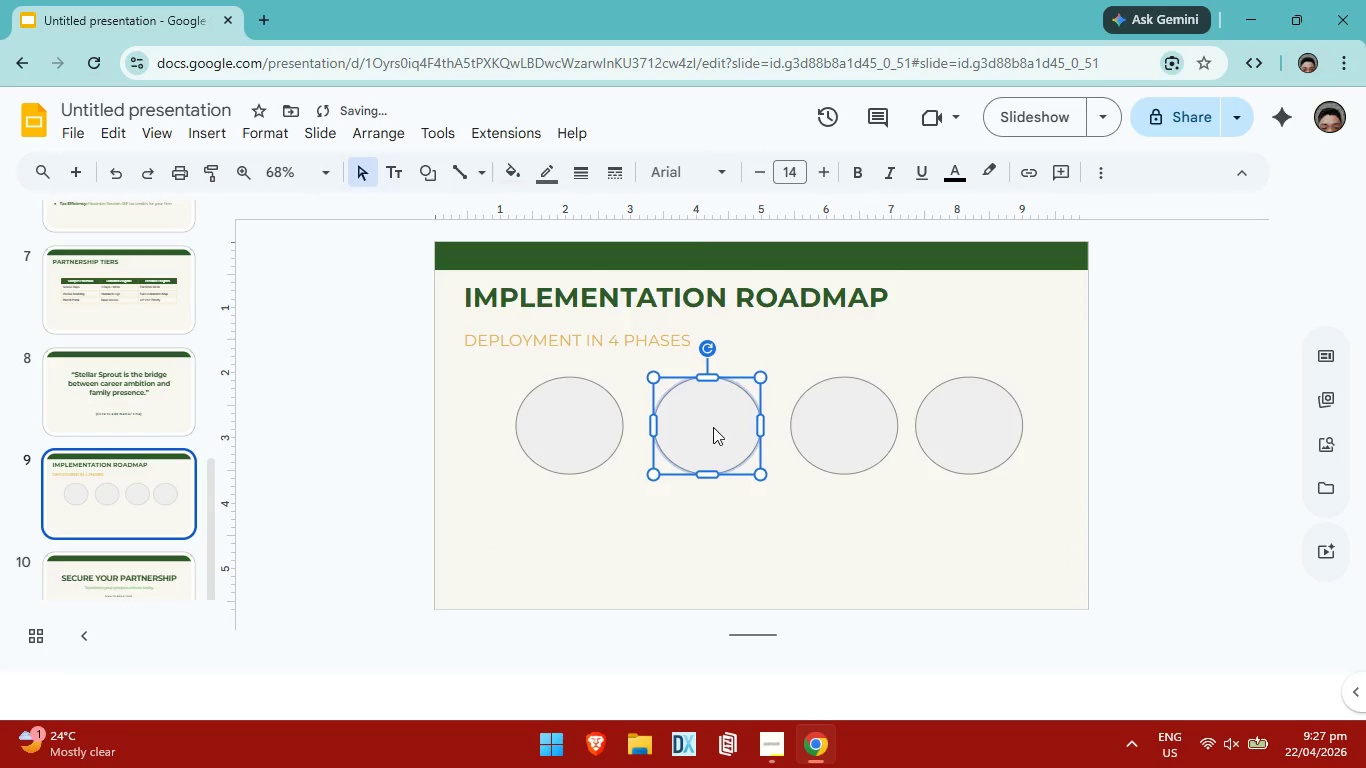 
key(ArrowLeft)
 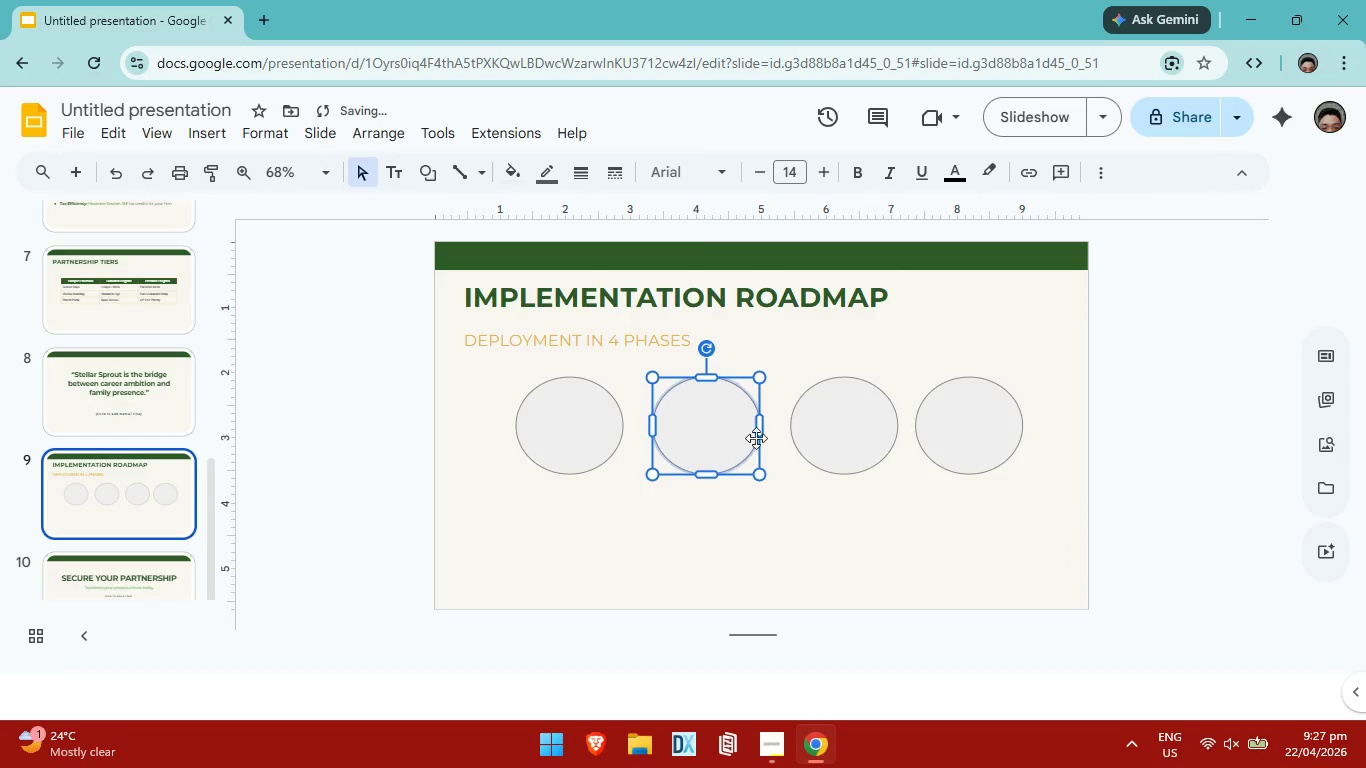 
key(ArrowLeft)
 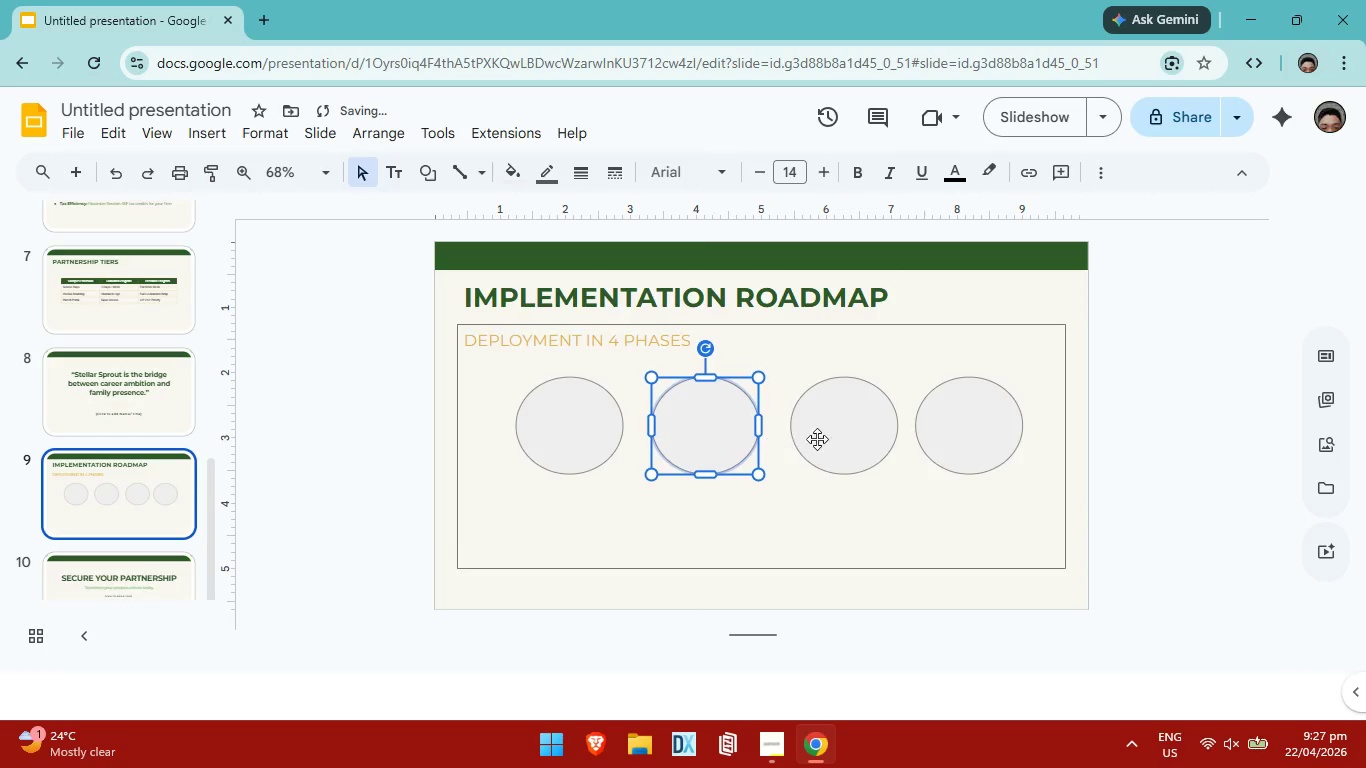 
key(ArrowLeft)
 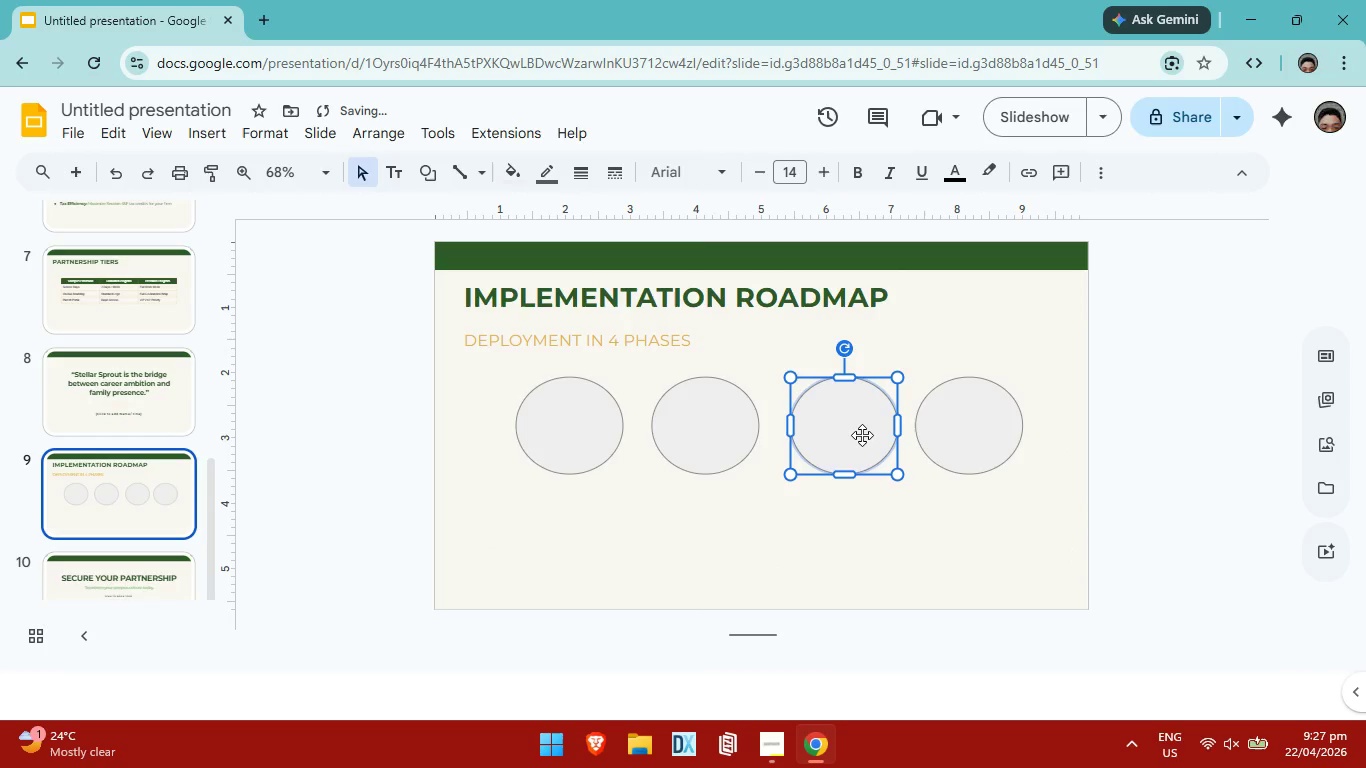 
left_click([861, 435])
 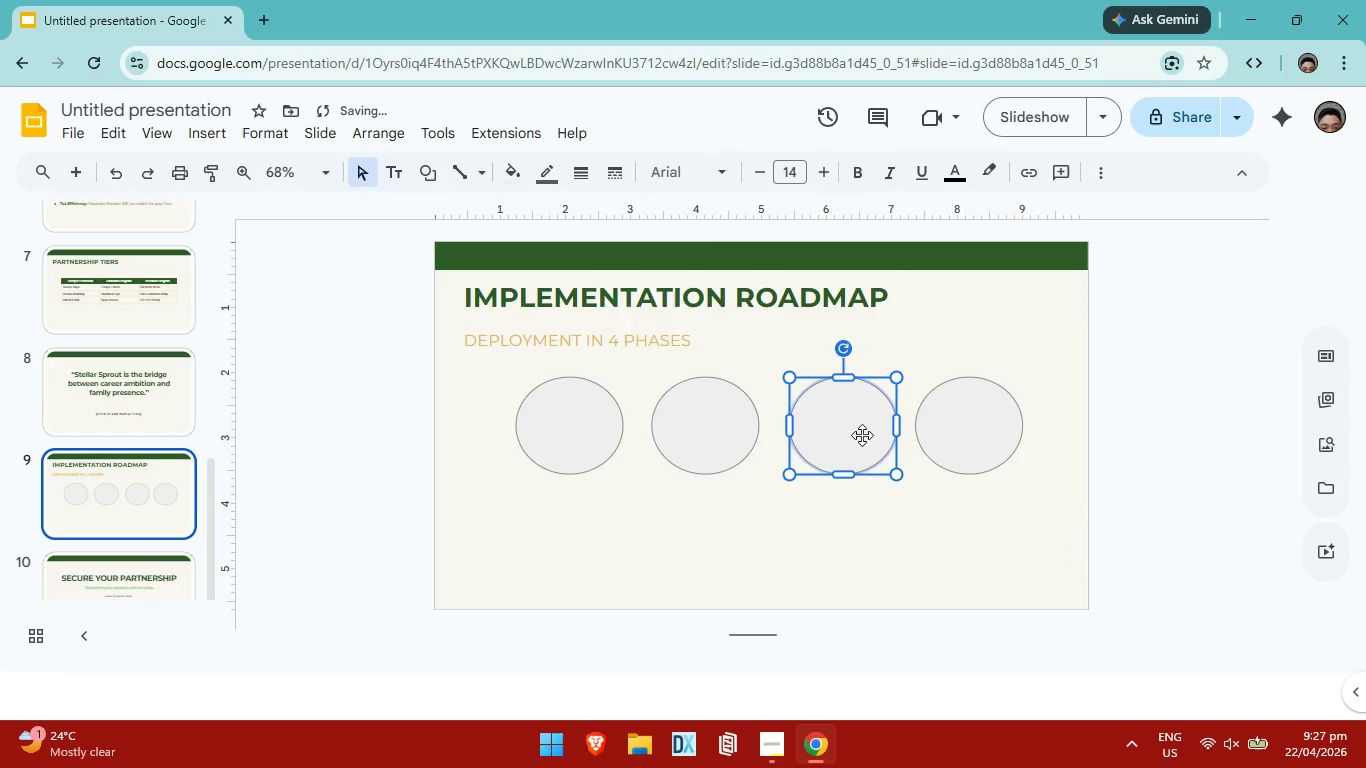 
key(ArrowLeft)
 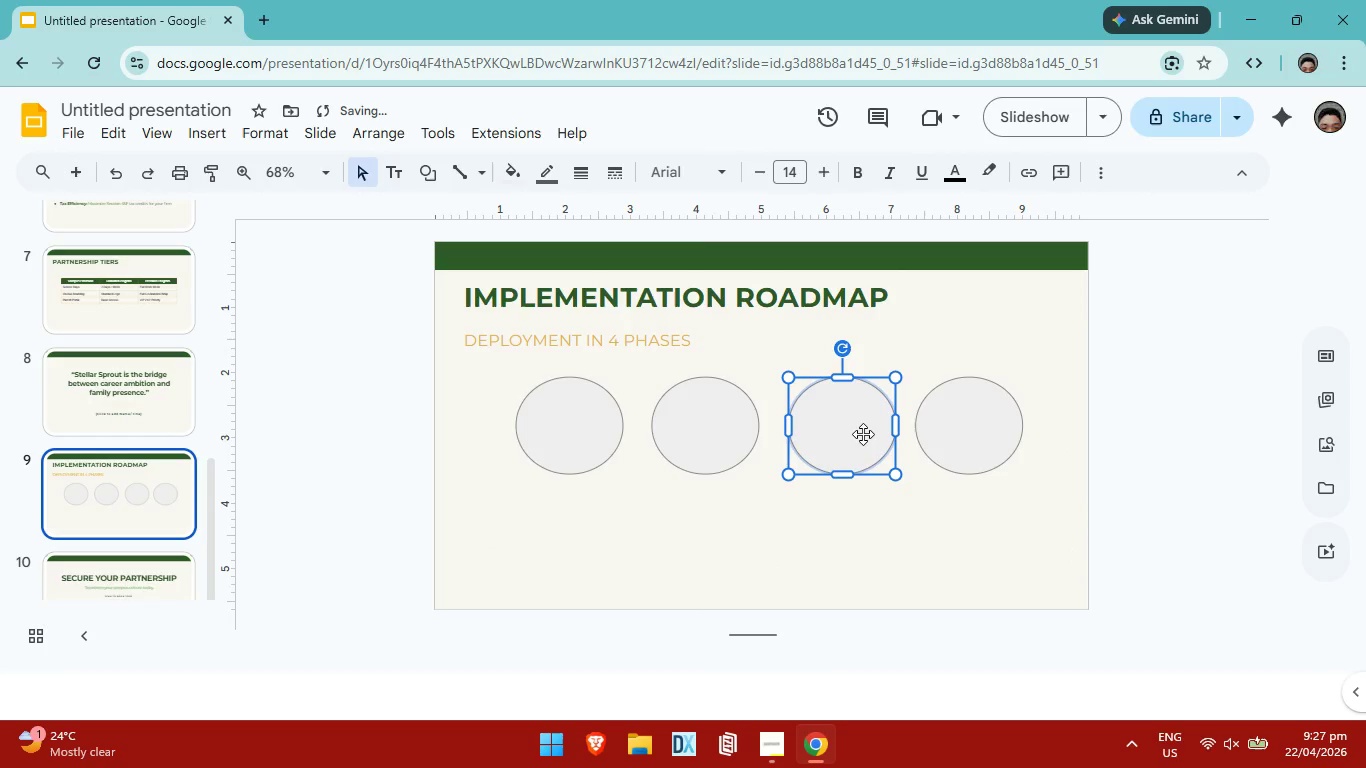 
key(ArrowLeft)
 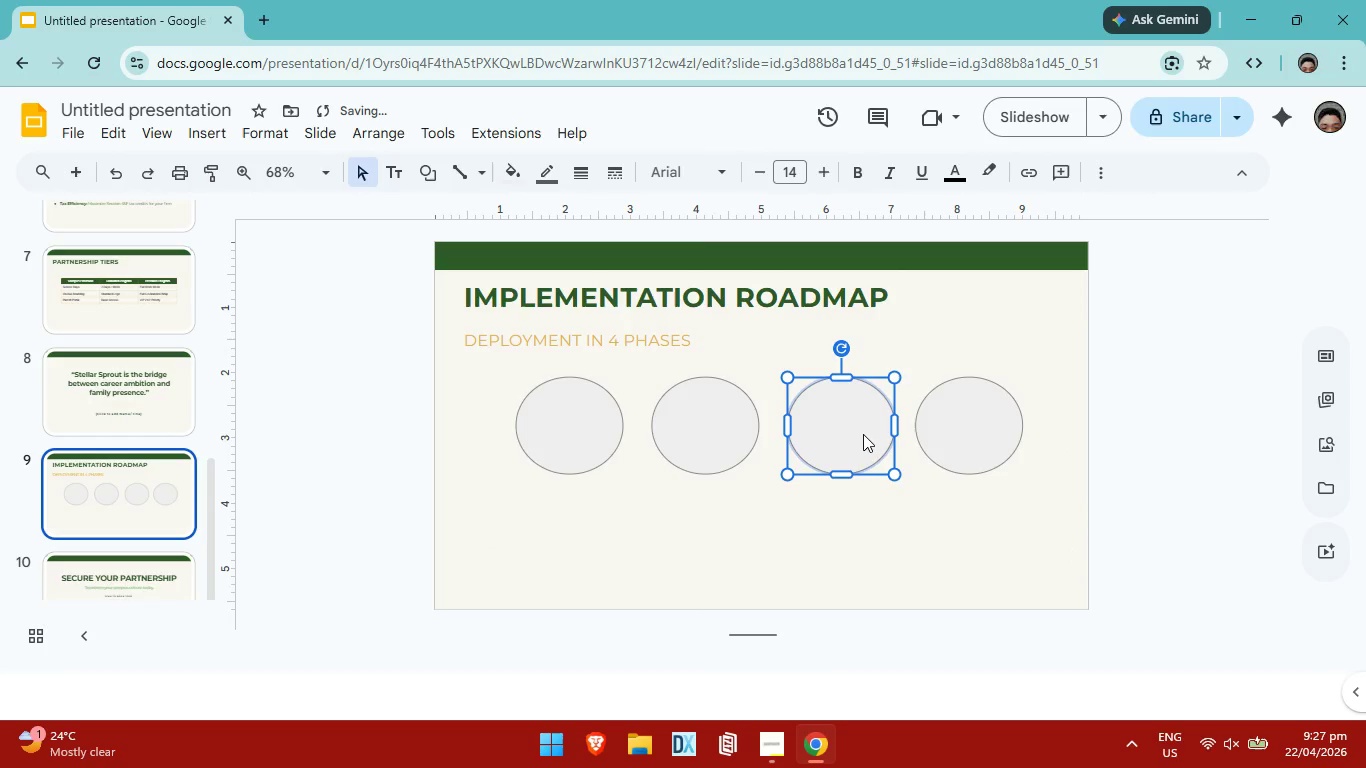 
key(ArrowLeft)
 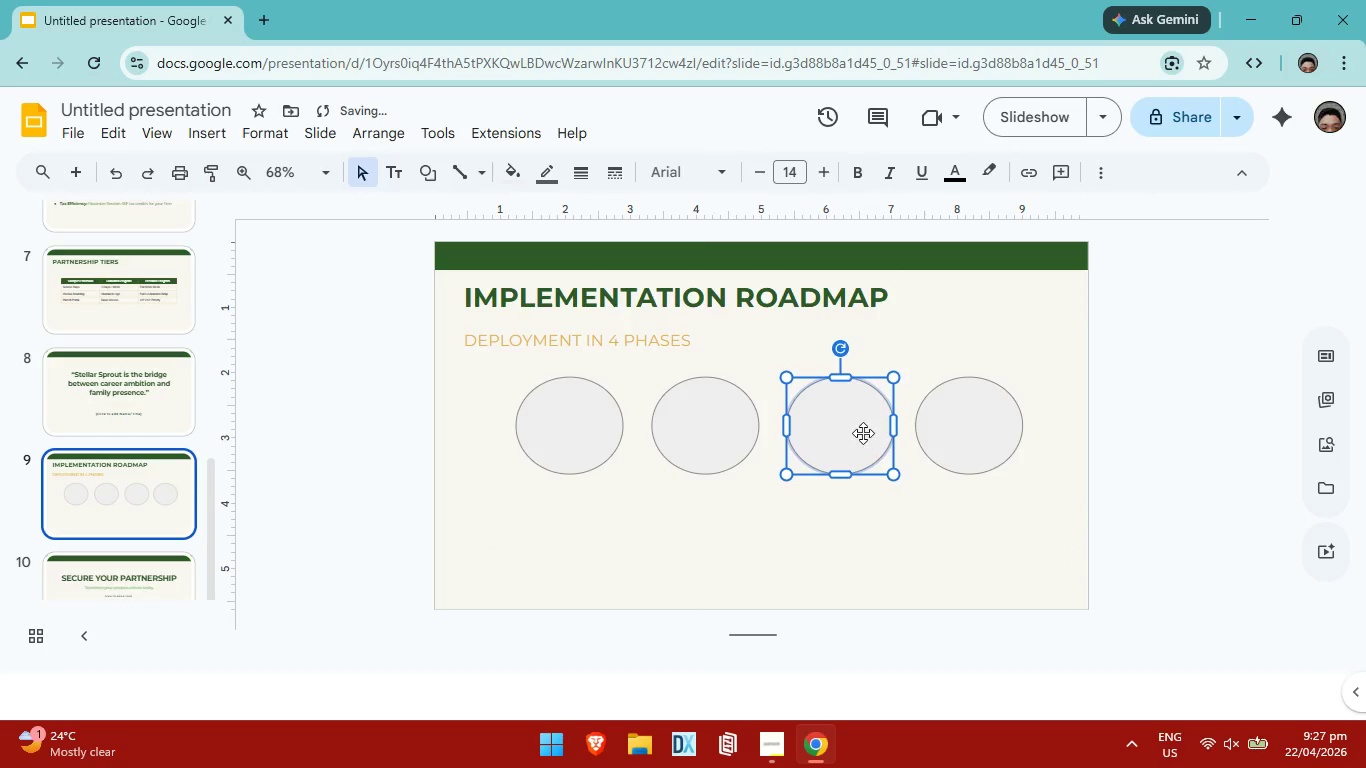 
key(ArrowLeft)
 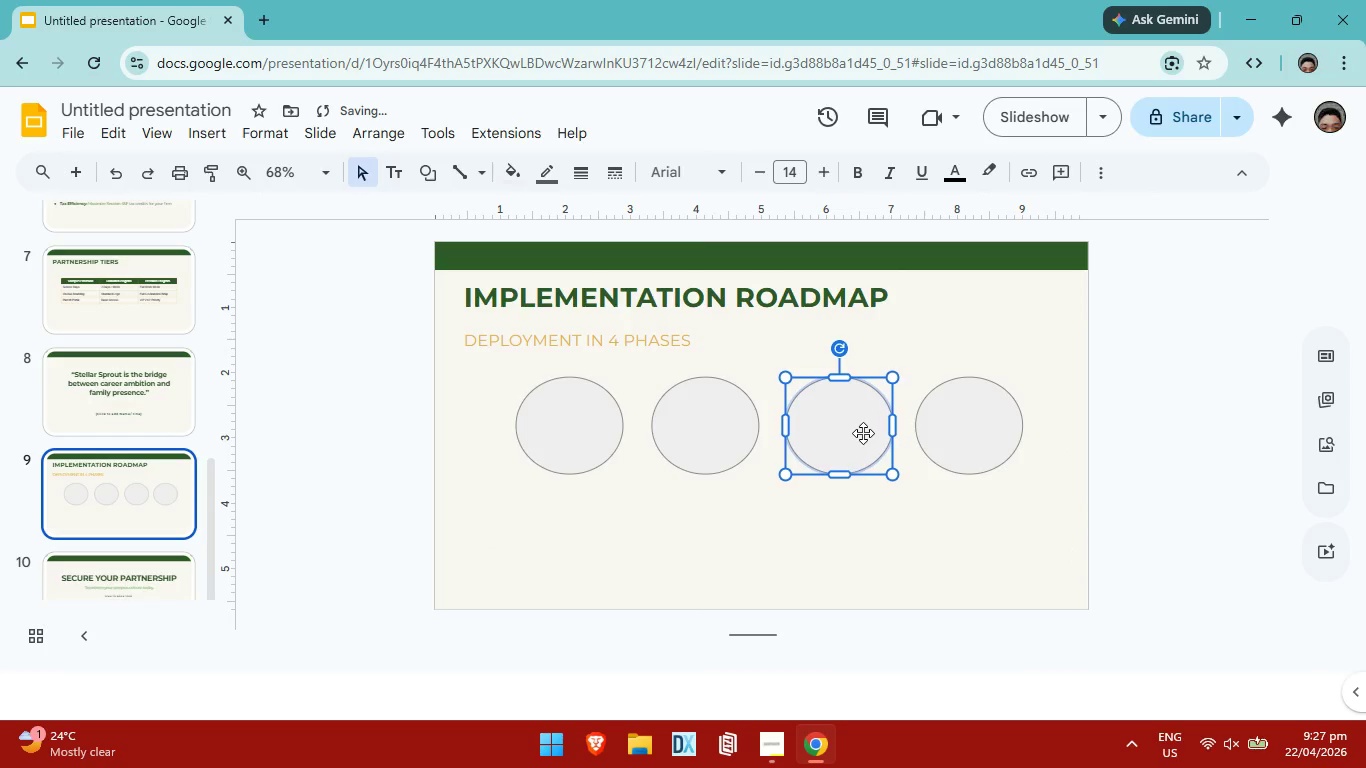 
key(ArrowLeft)
 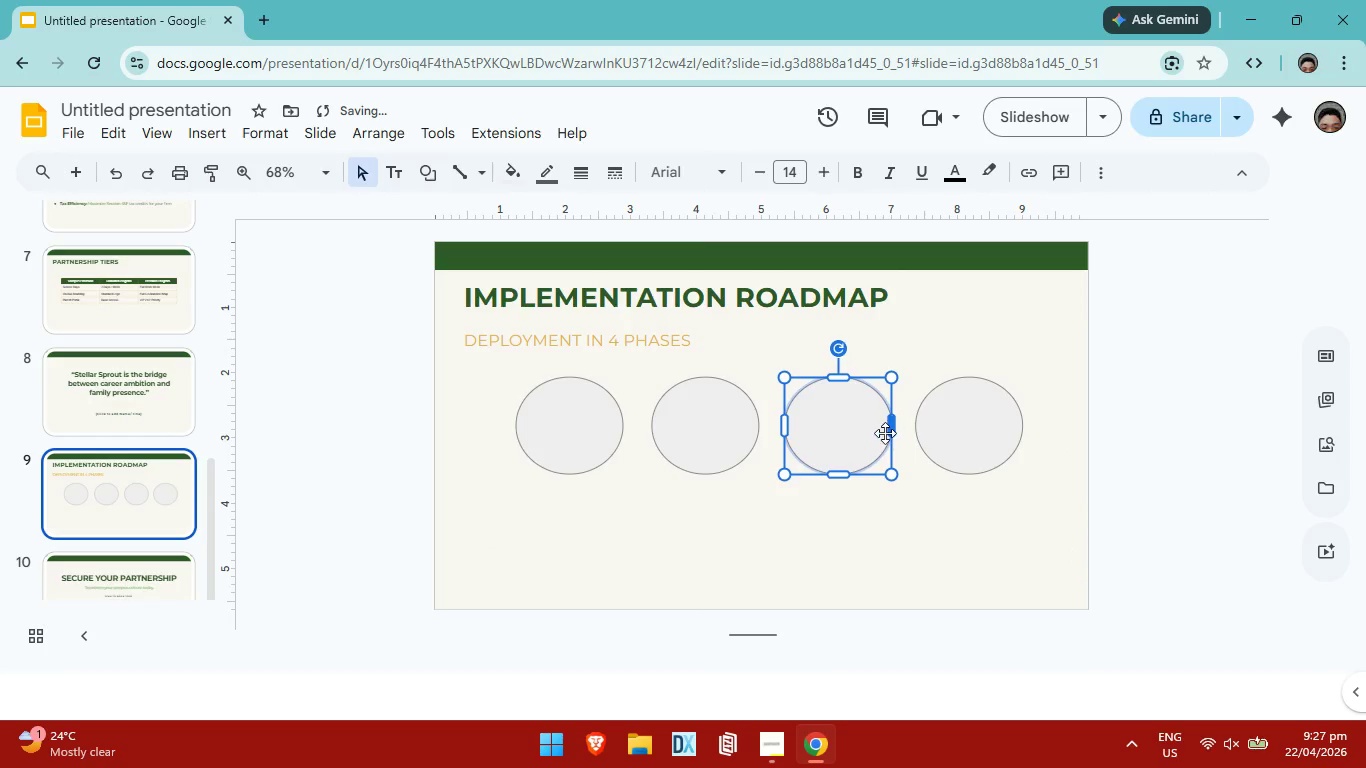 
key(ArrowLeft)
 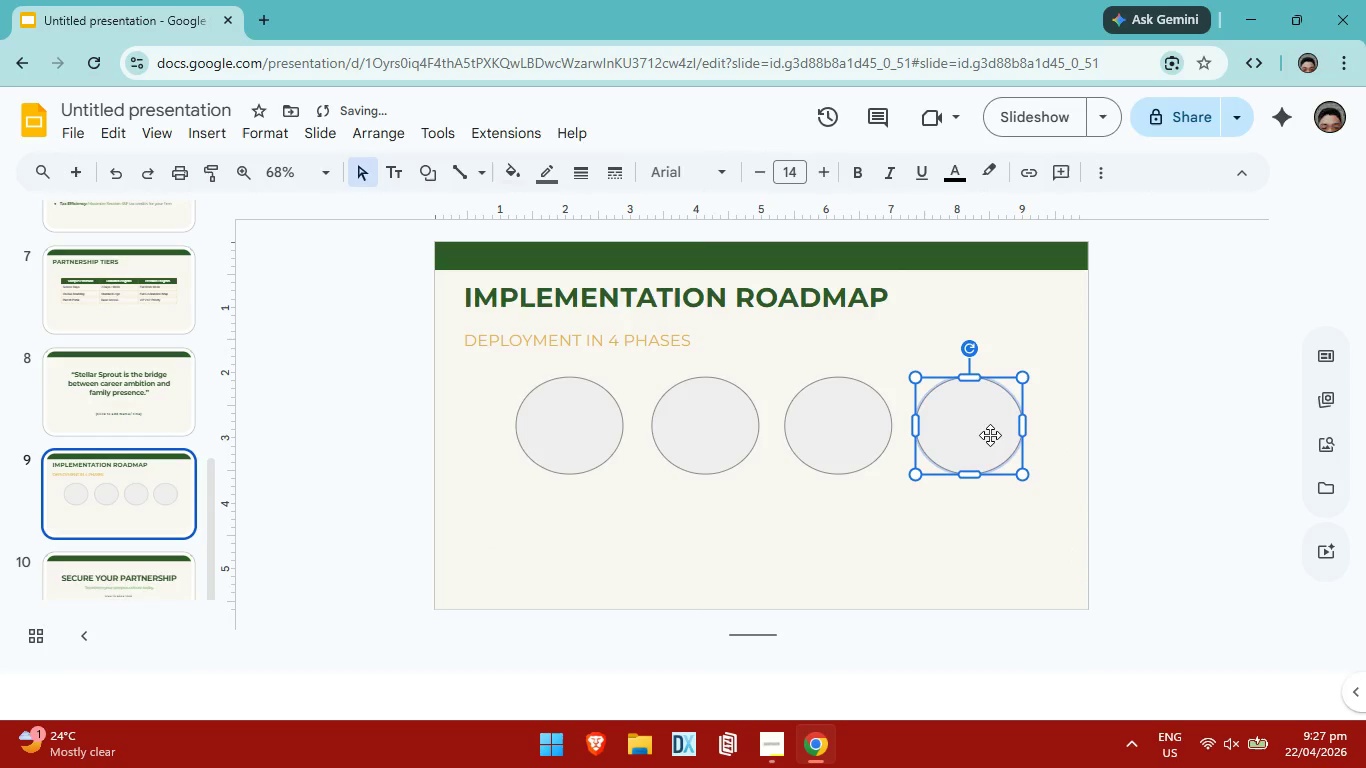 
key(ArrowLeft)
 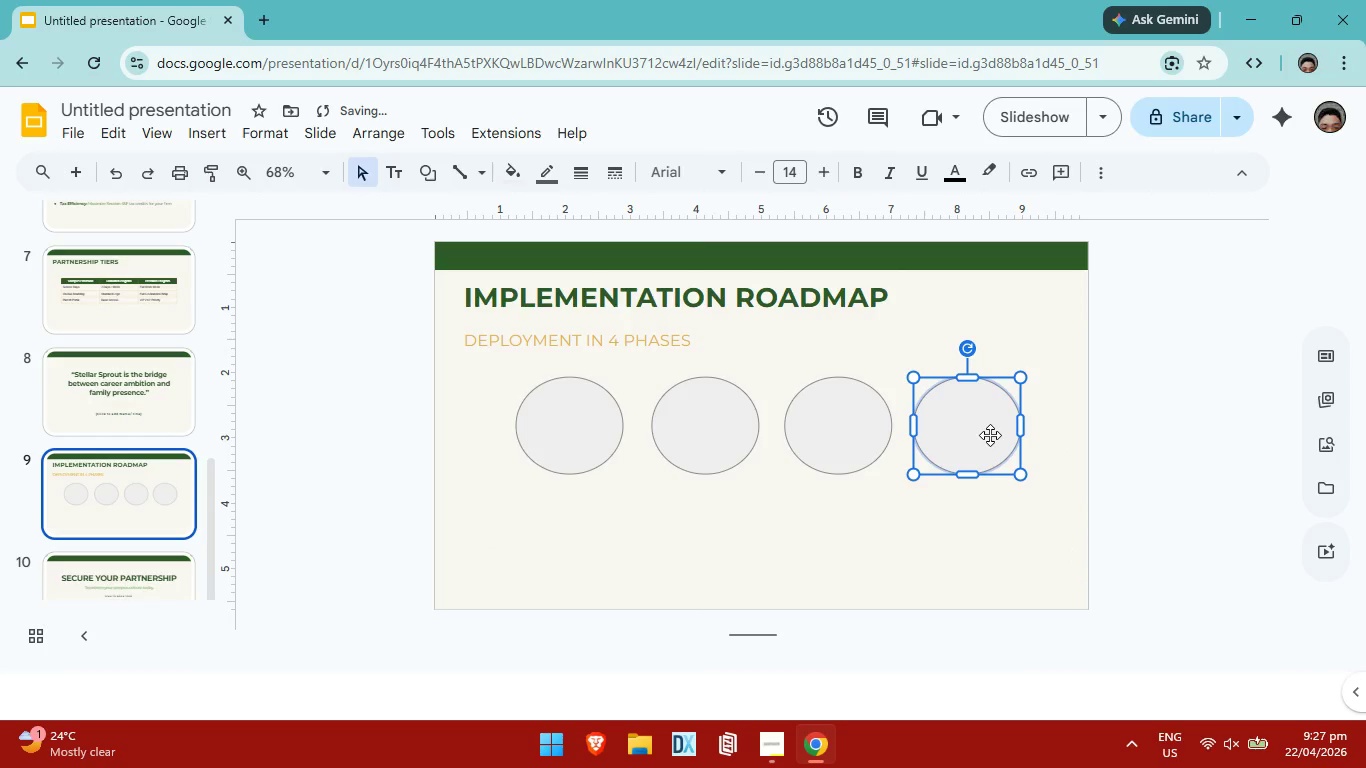 
key(ArrowLeft)
 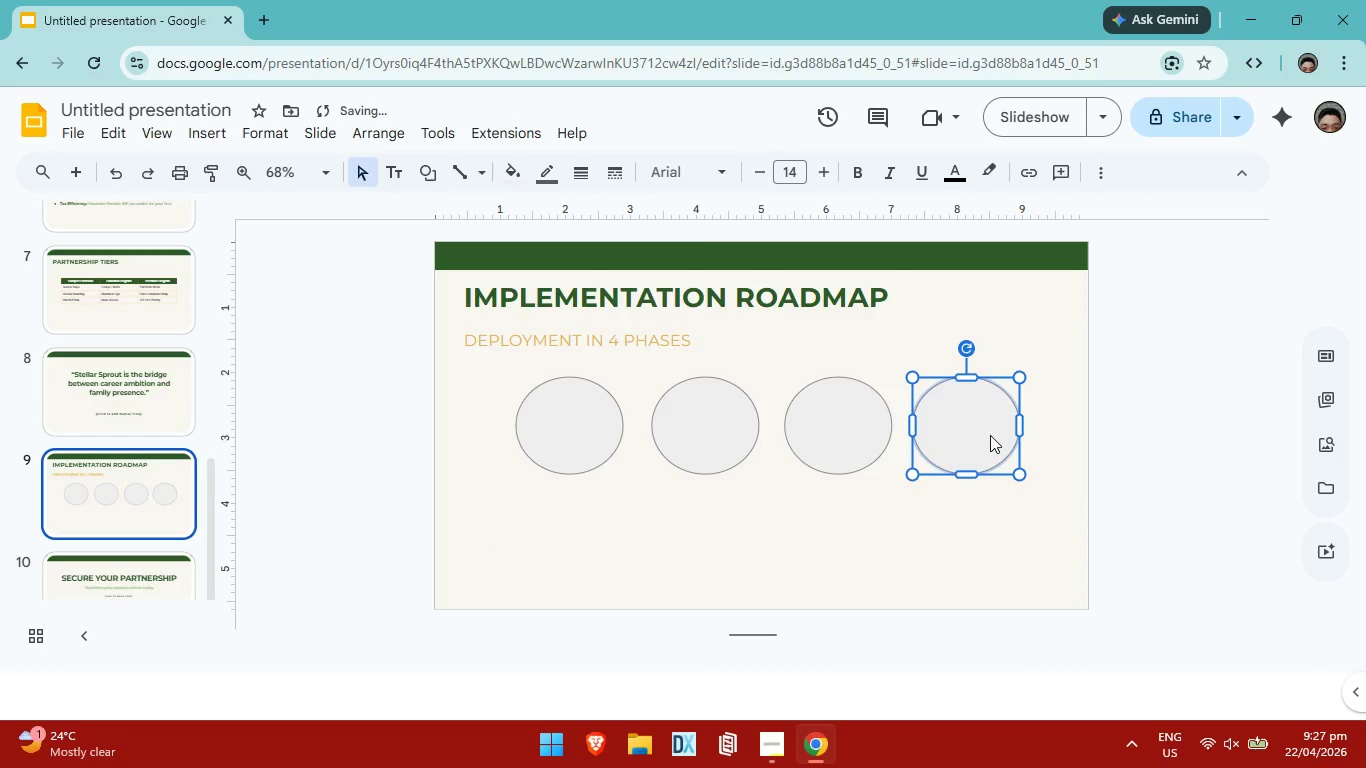 
key(ArrowLeft)
 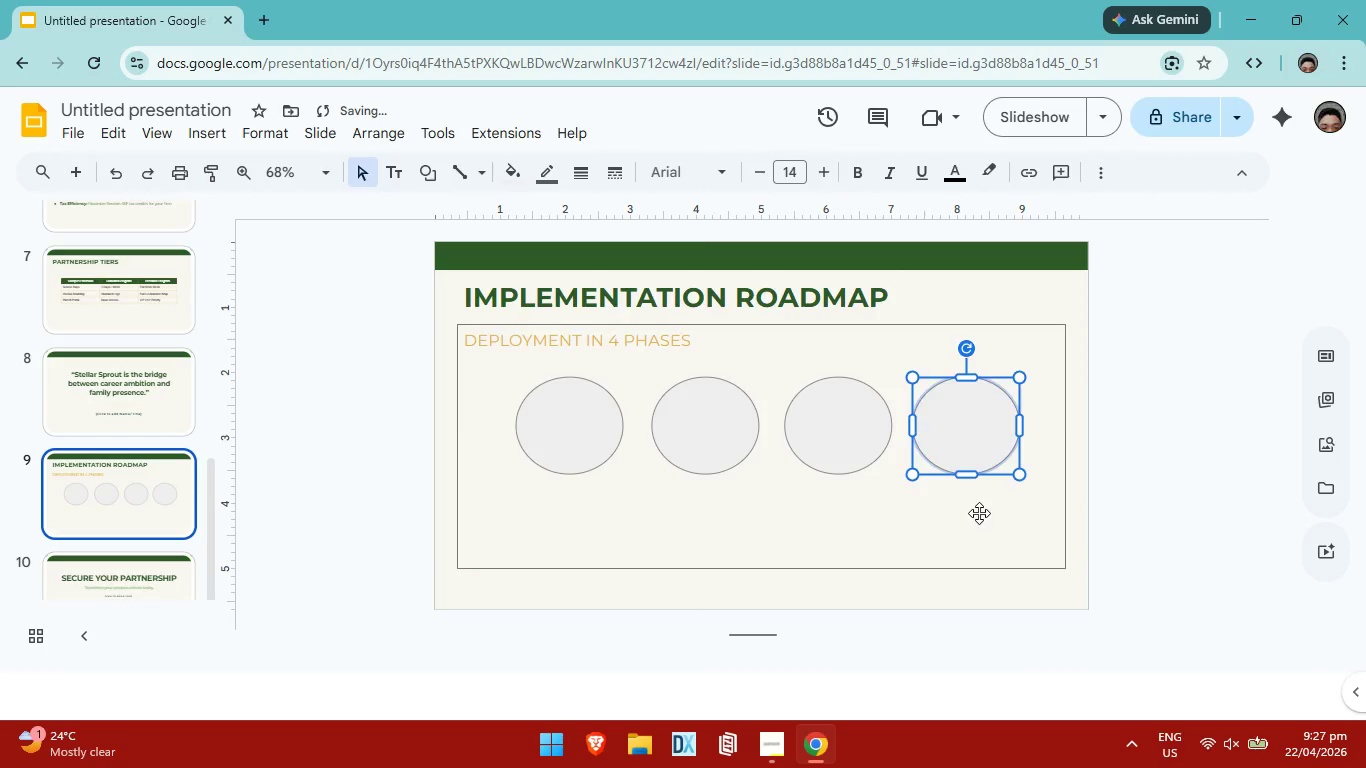 
left_click([979, 513])
 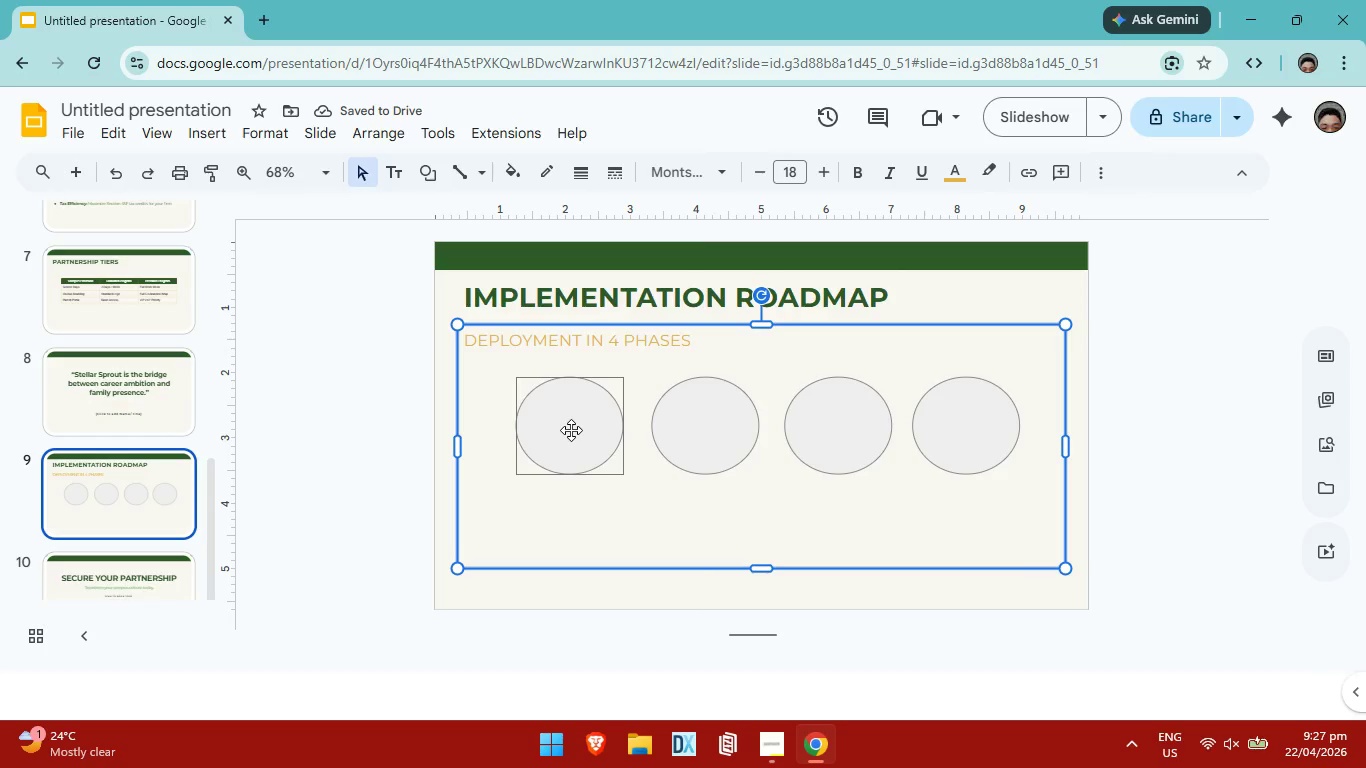 
left_click_drag(start_coordinate=[580, 438], to_coordinate=[591, 459])
 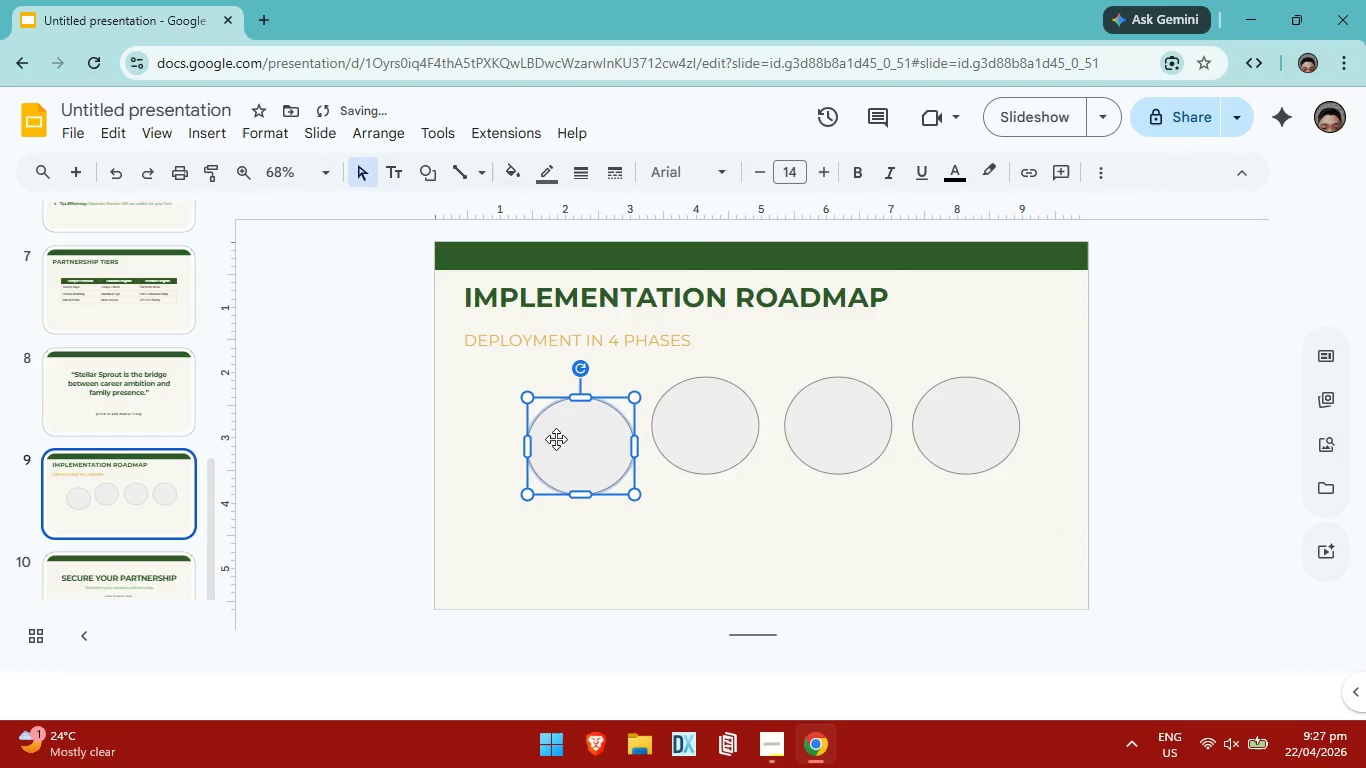 
key(Control+ControlLeft)
 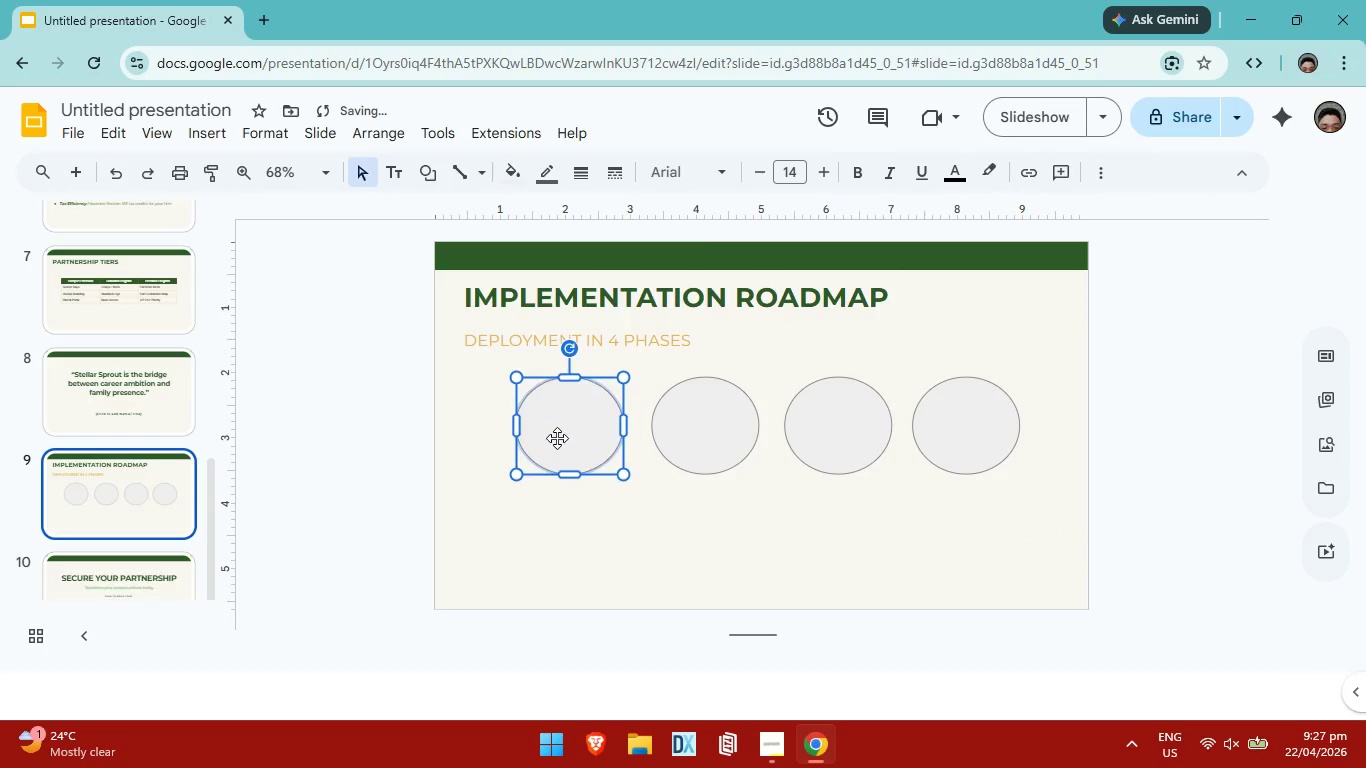 
key(Control+Z)
 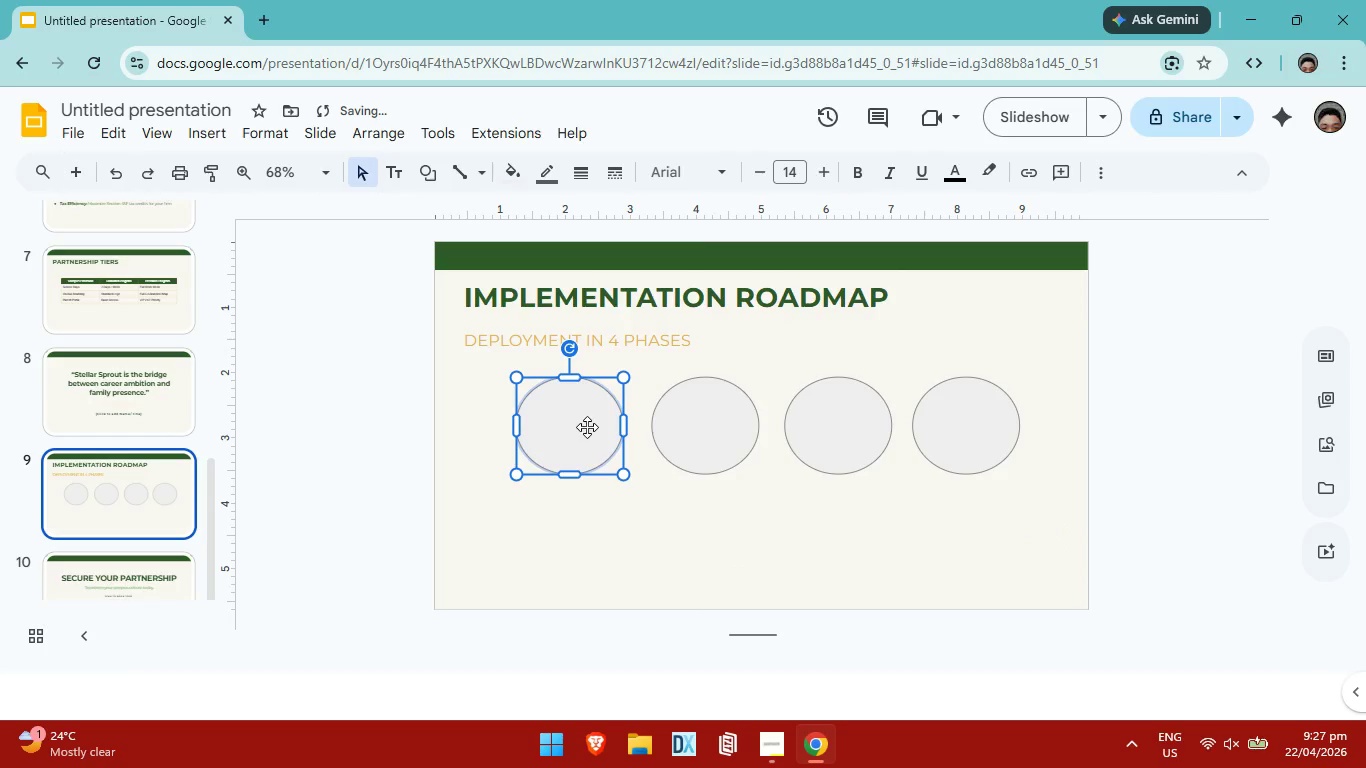 
mouse_move([562, 434])
 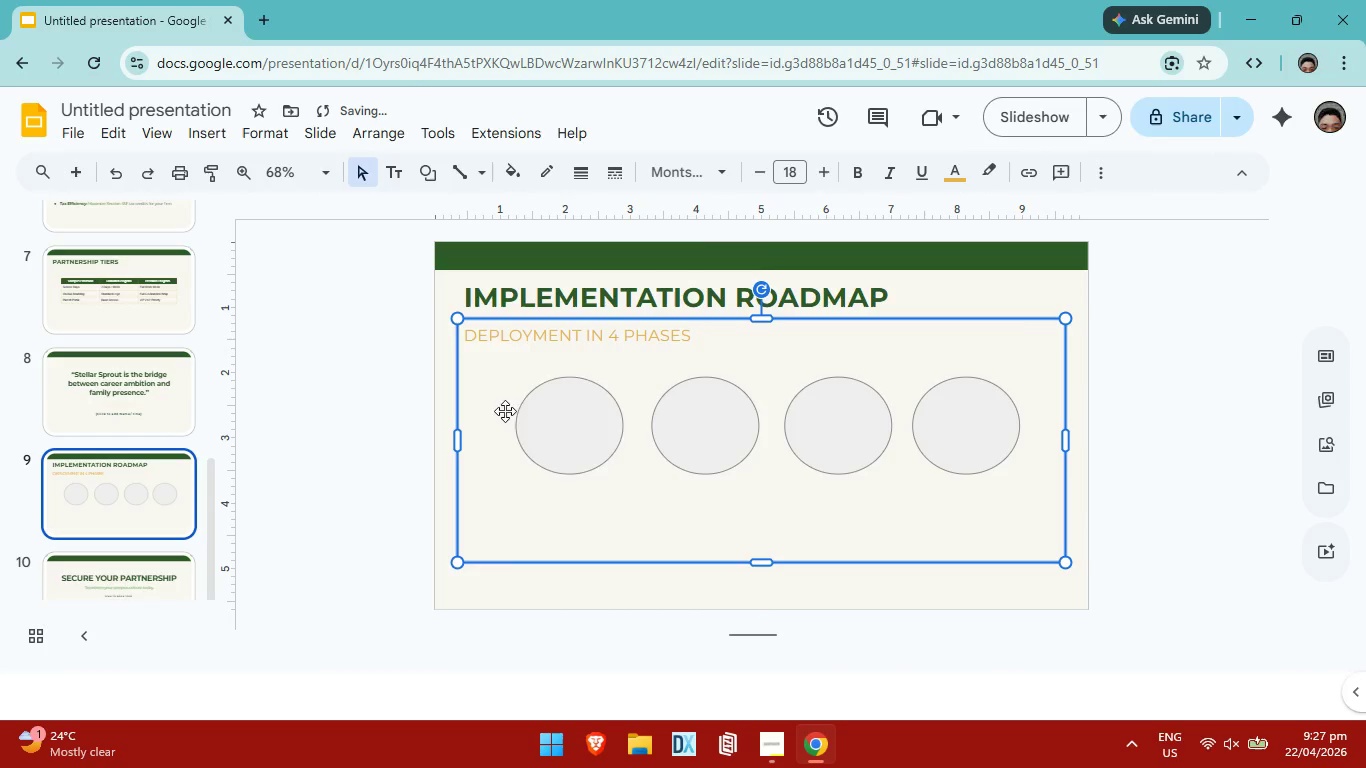 
left_click([560, 422])
 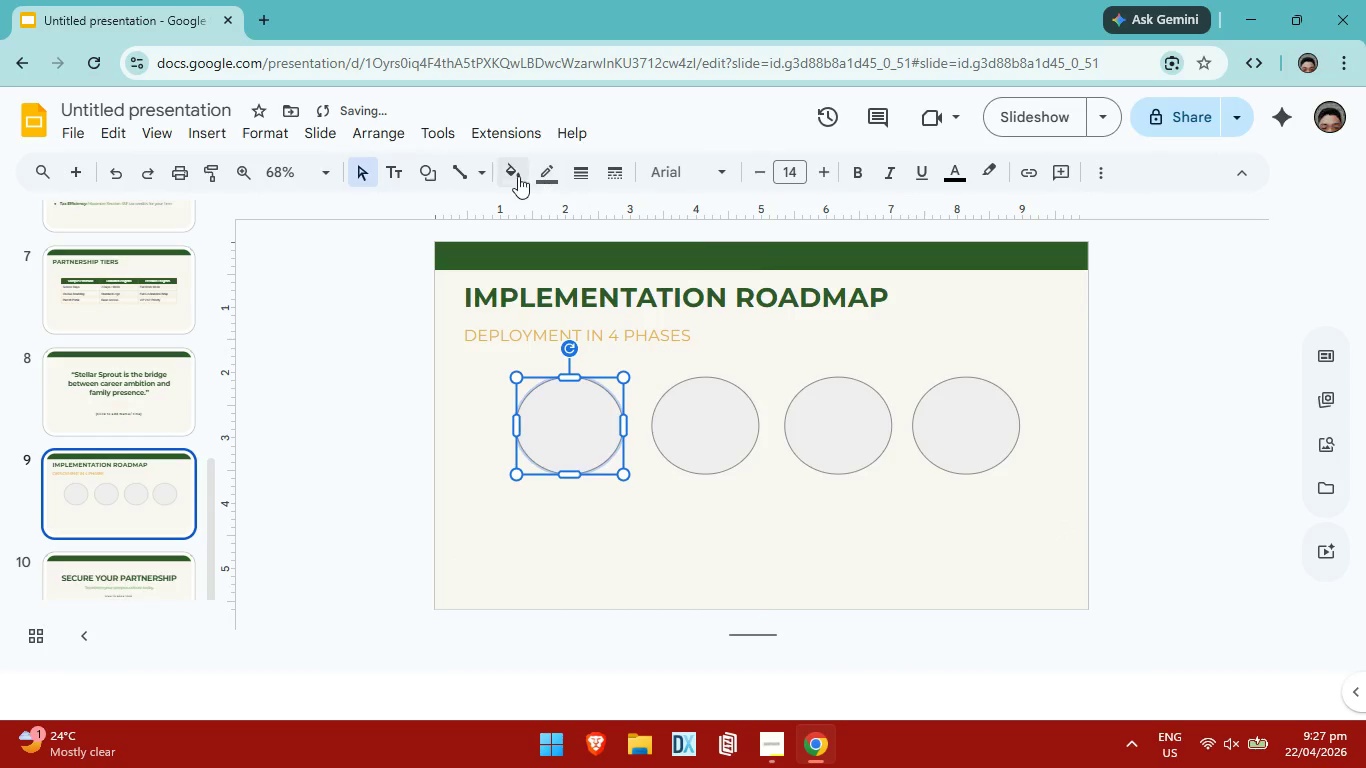 
left_click([509, 175])
 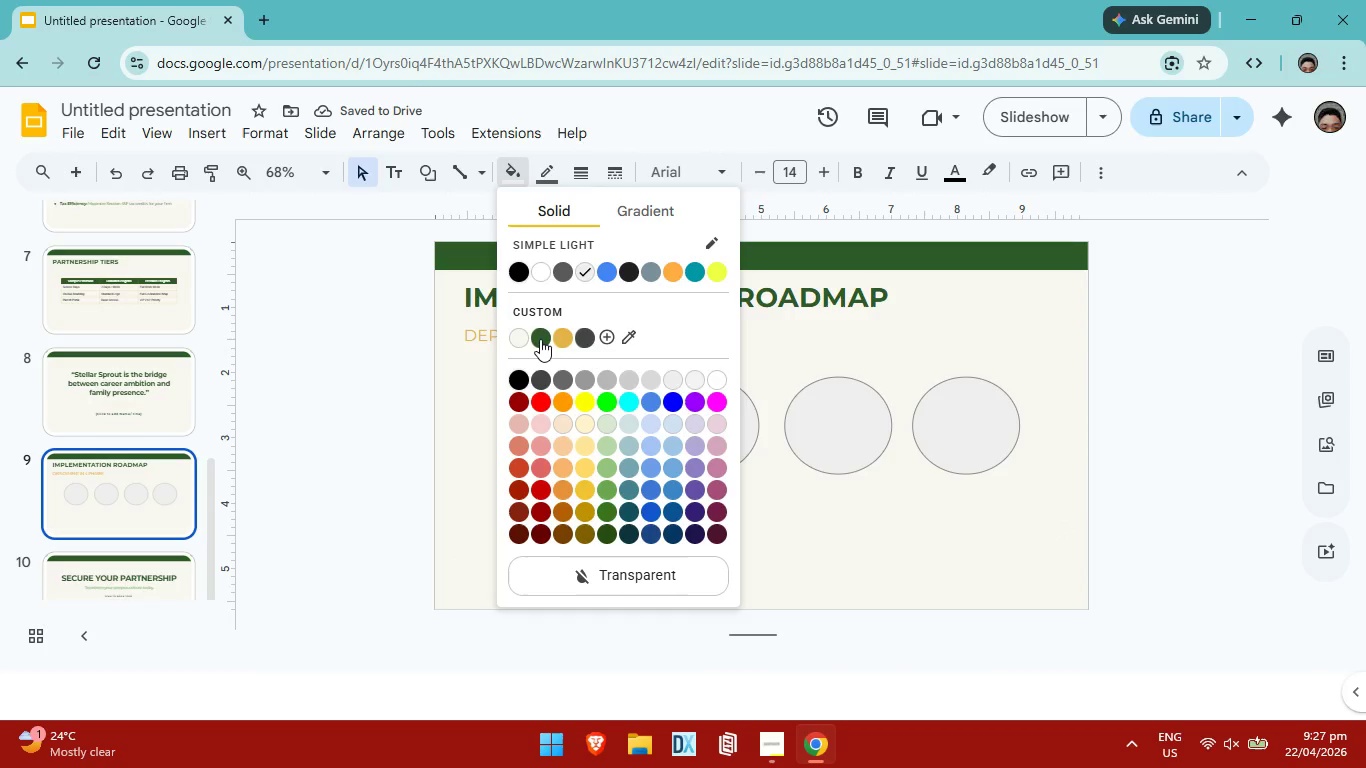 
left_click([538, 339])
 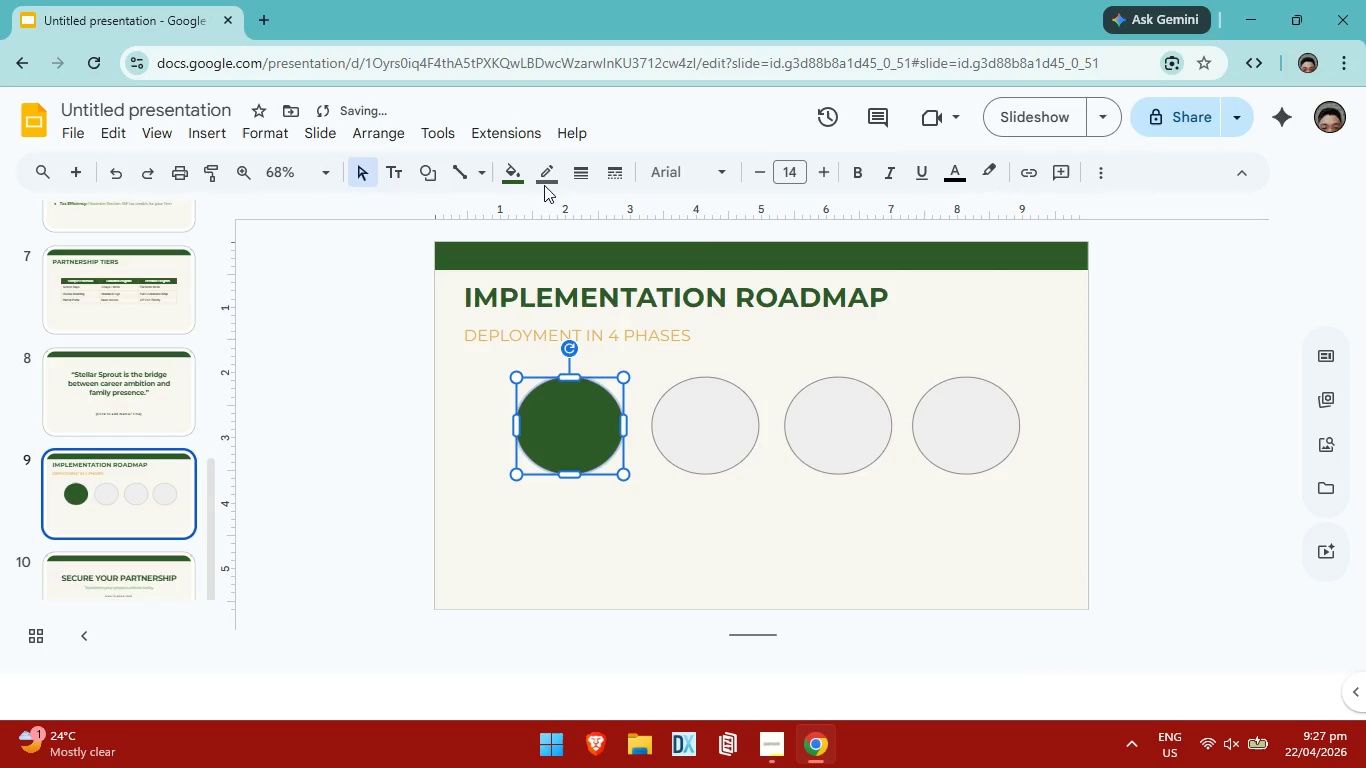 
left_click([543, 173])
 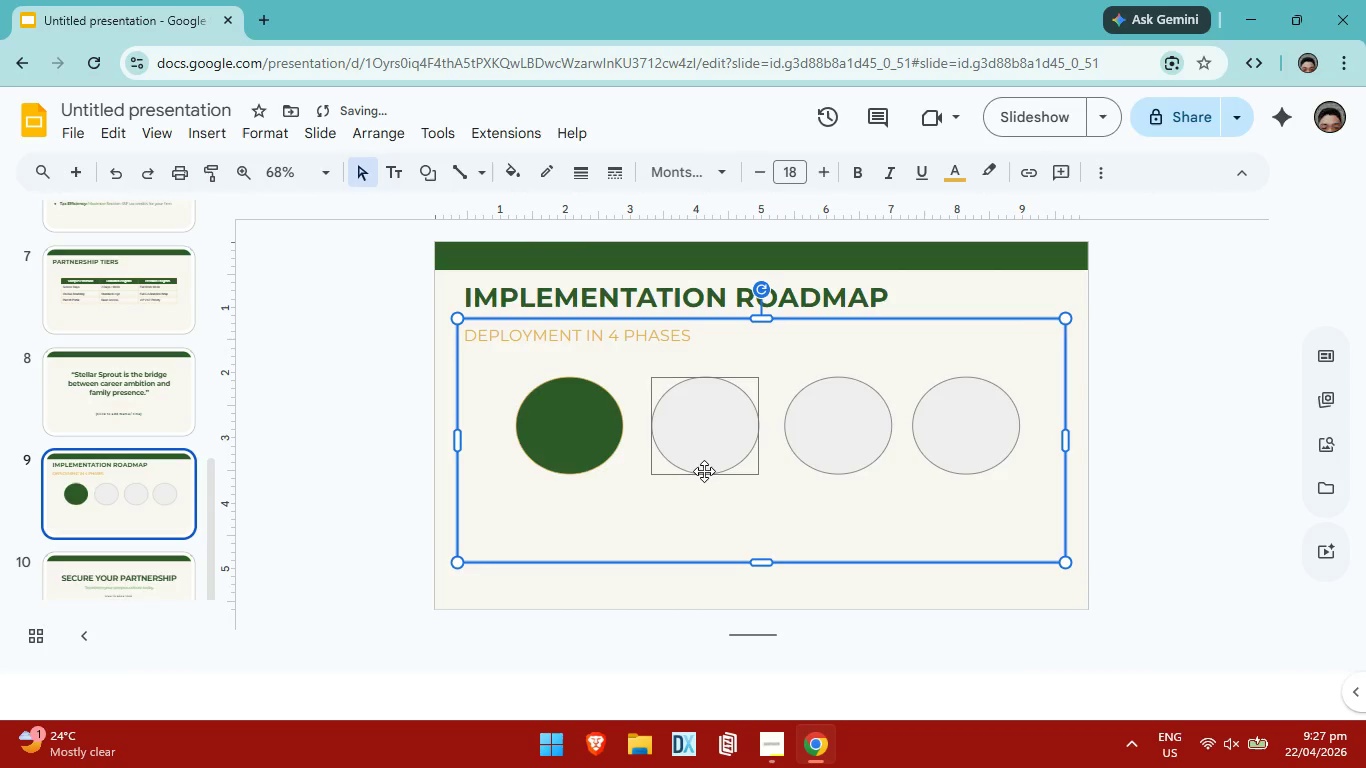 
left_click([603, 430])
 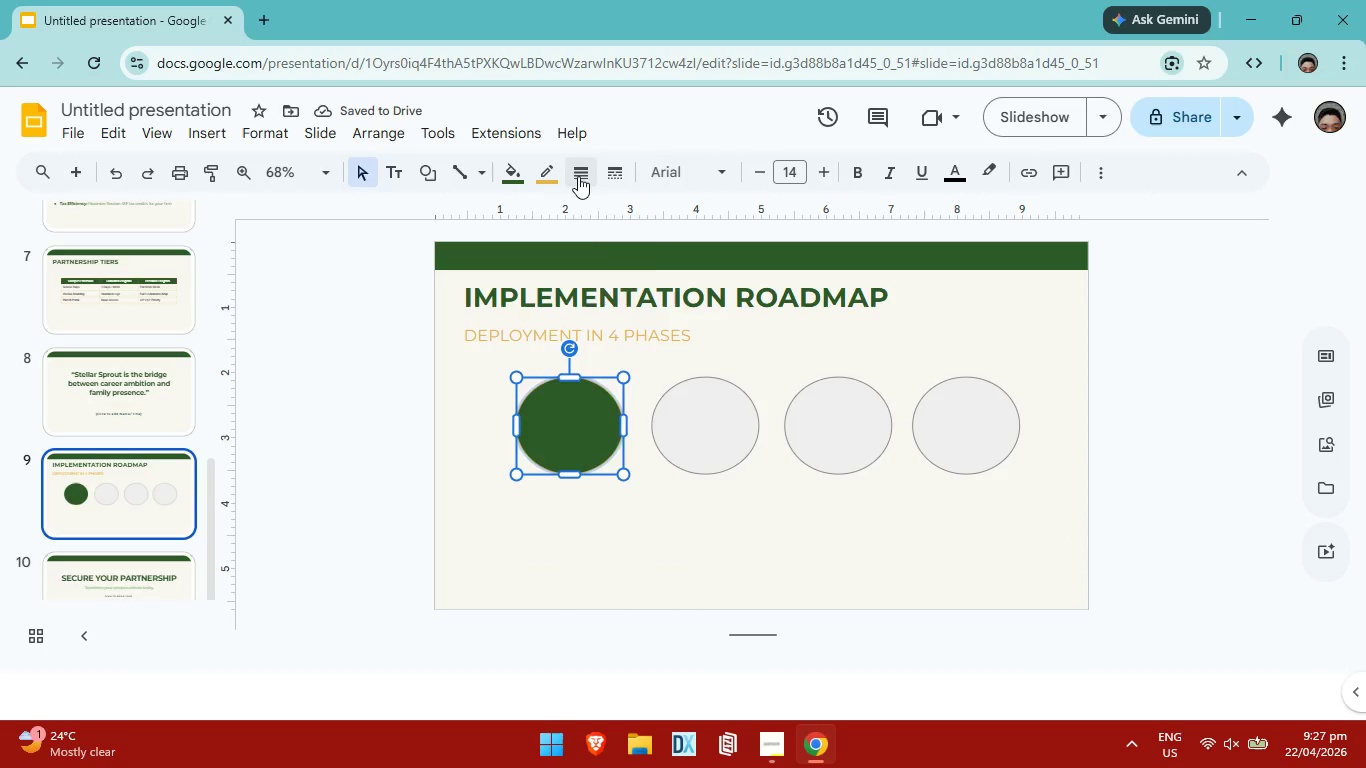 
left_click([581, 175])
 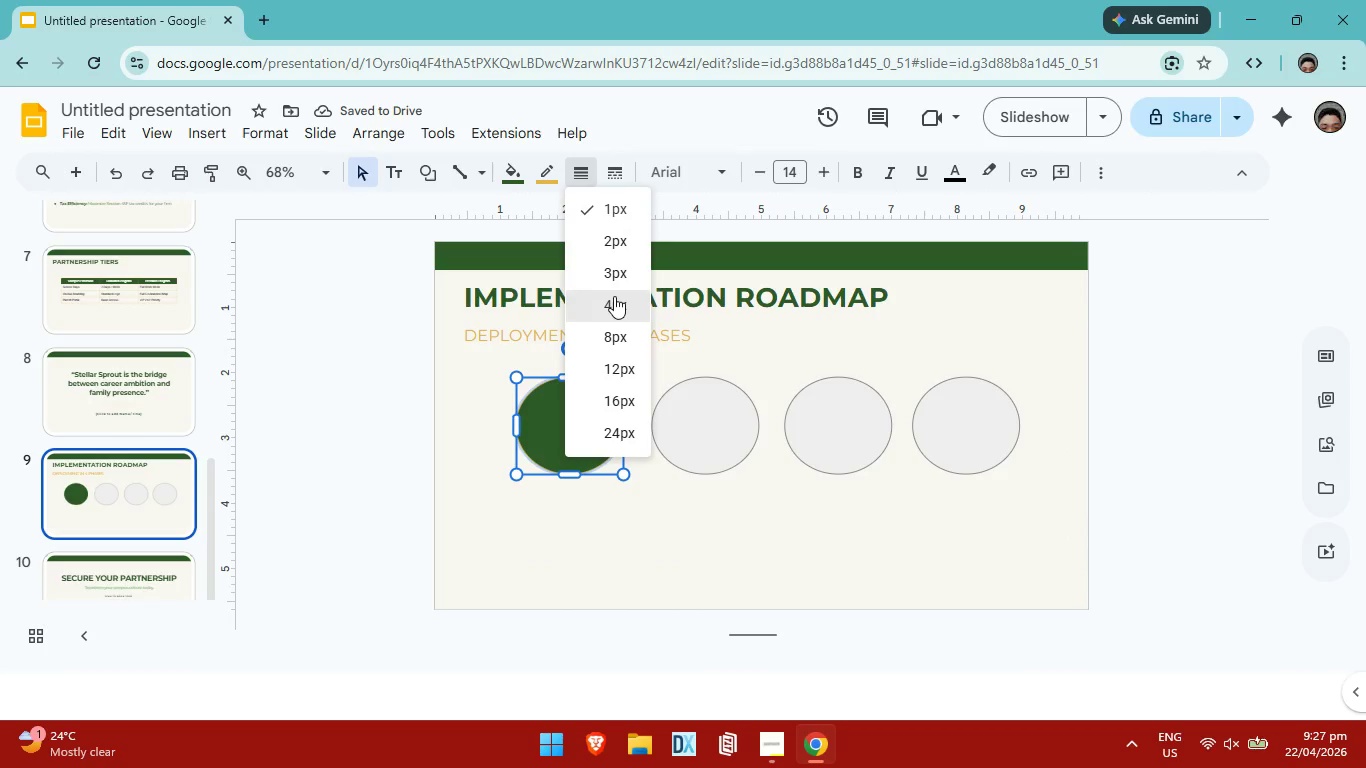 
left_click([614, 296])
 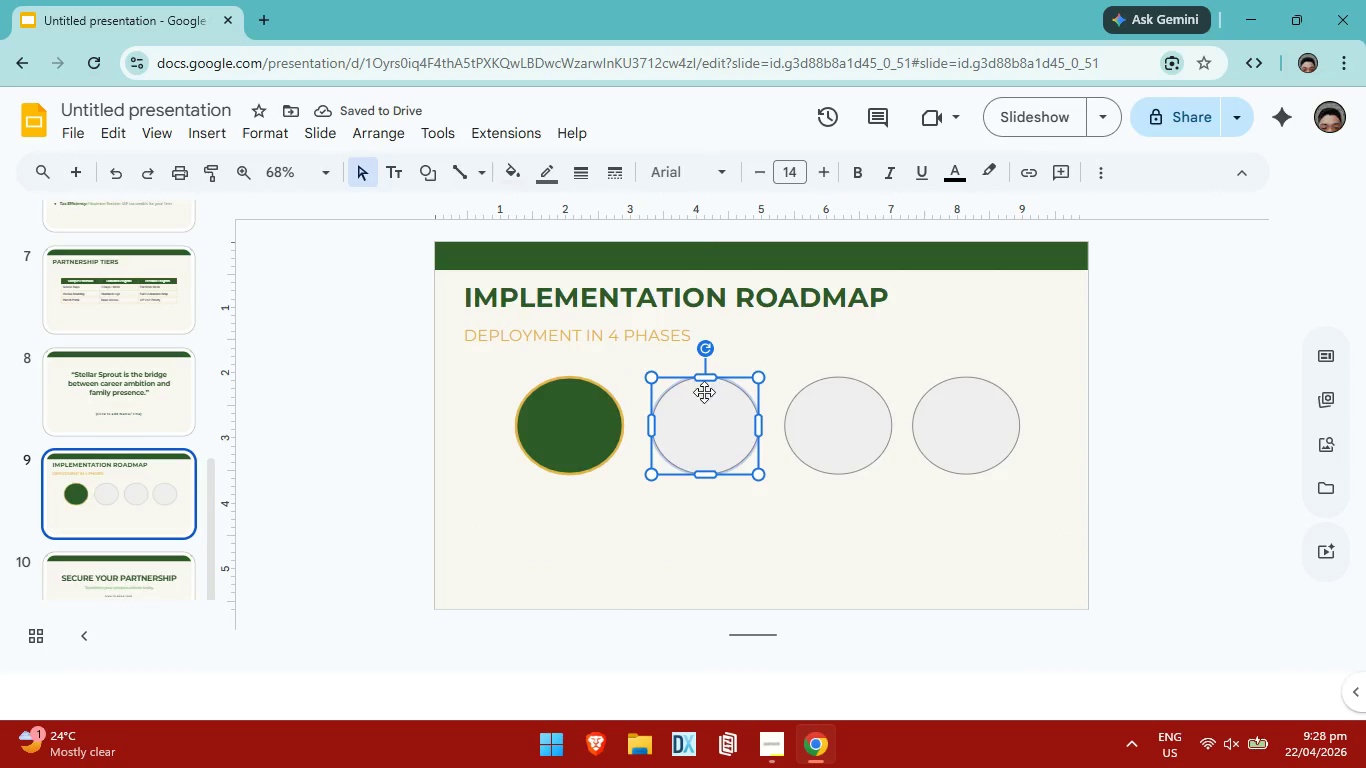 
left_click([514, 174])
 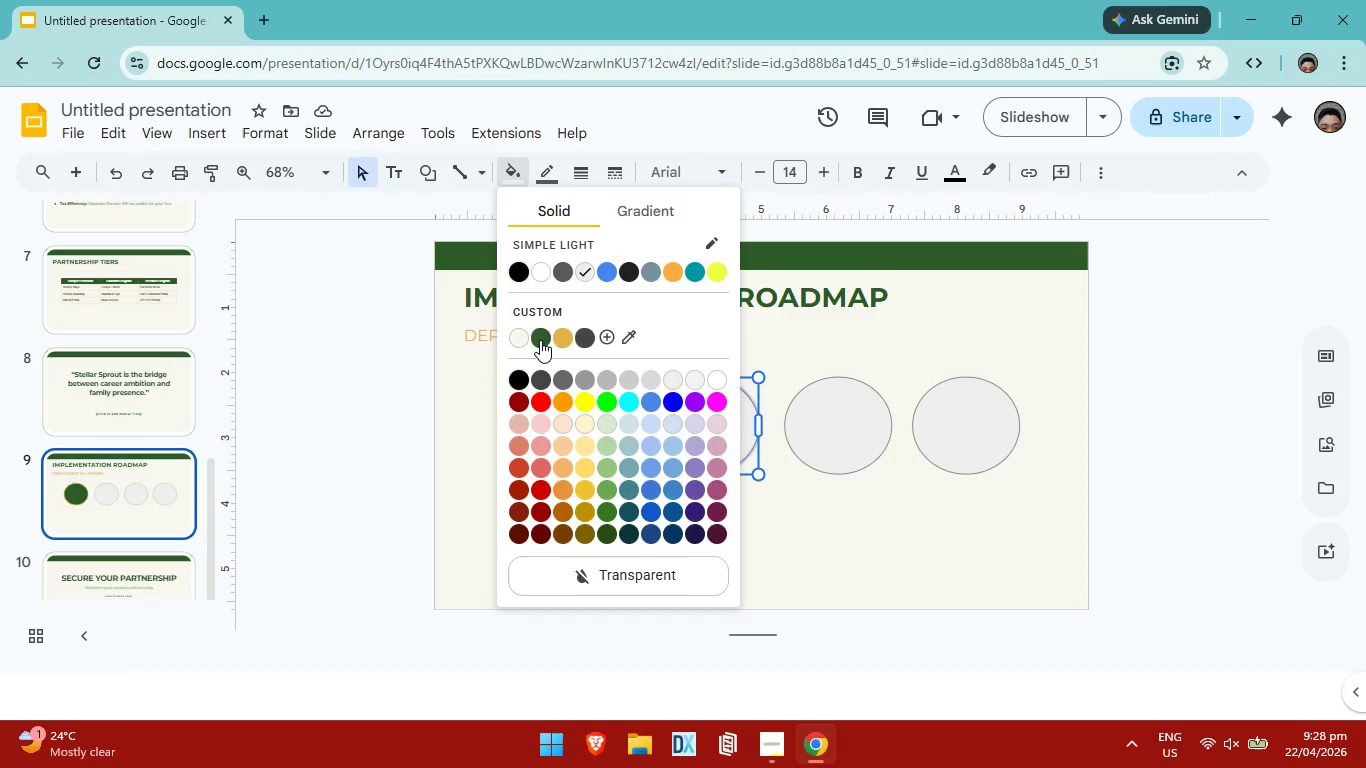 
left_click([538, 338])
 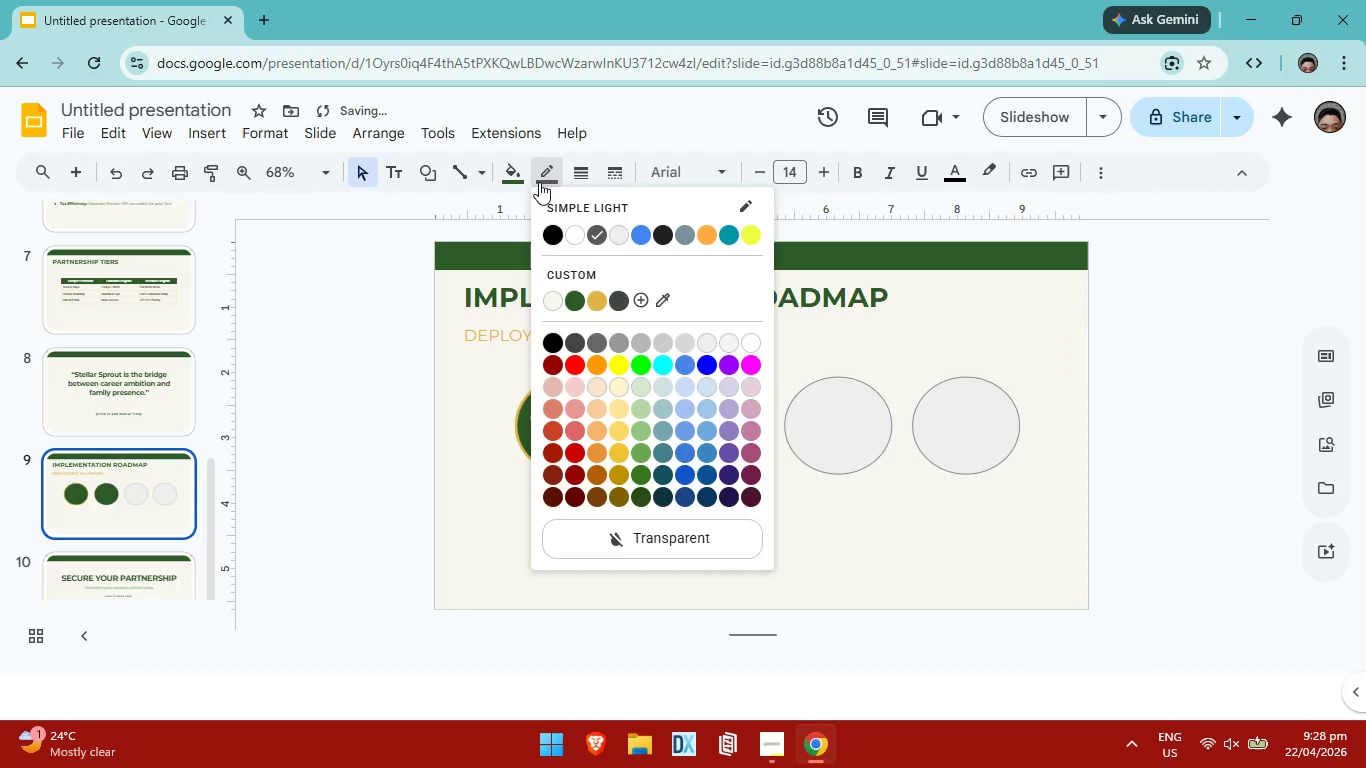 
left_click([605, 301])
 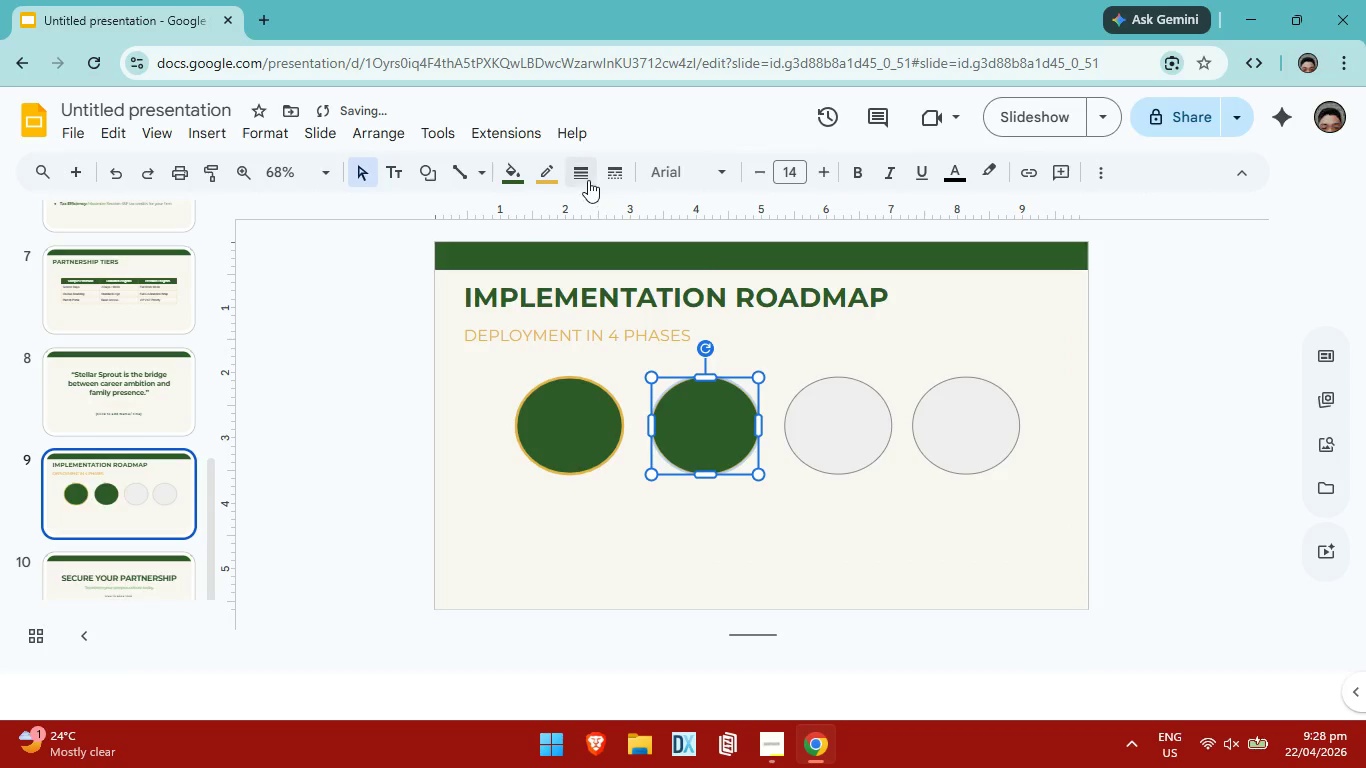 
left_click([585, 176])
 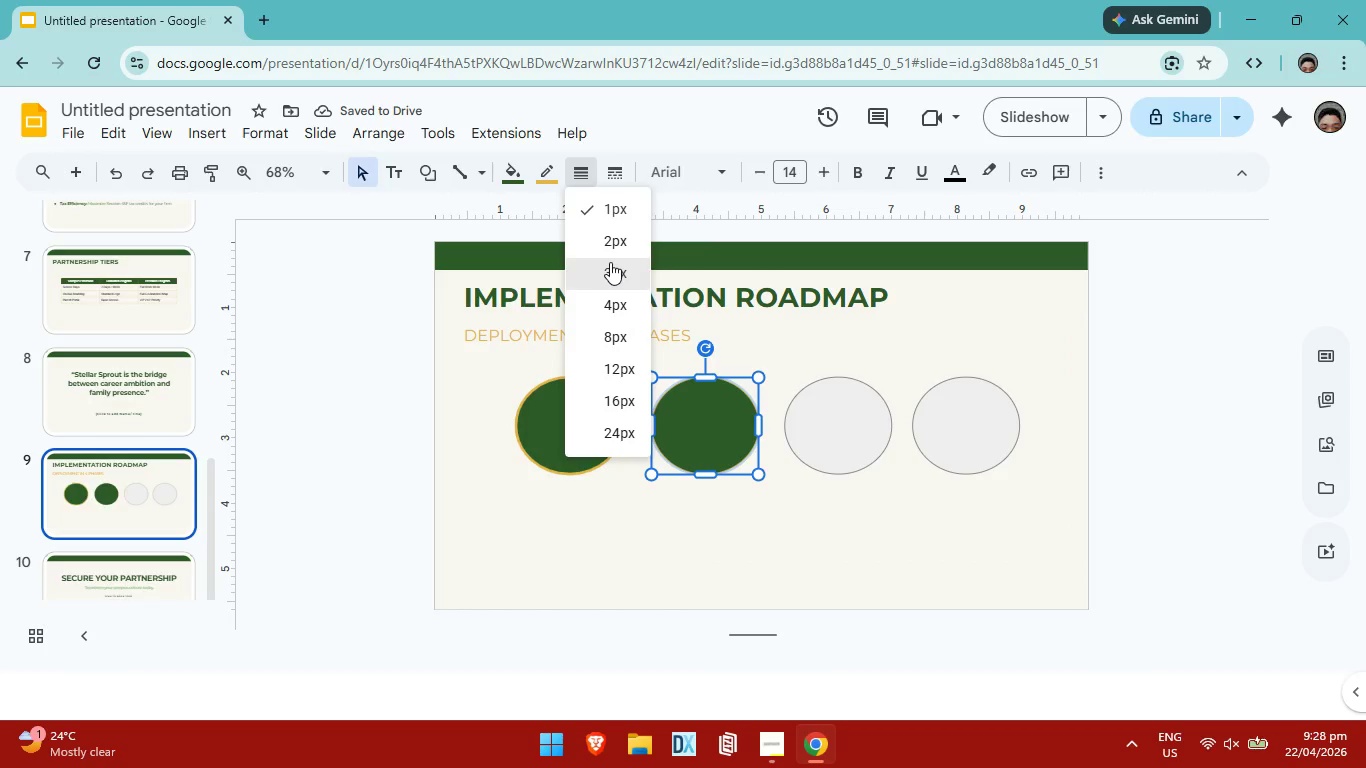 
left_click([610, 262])
 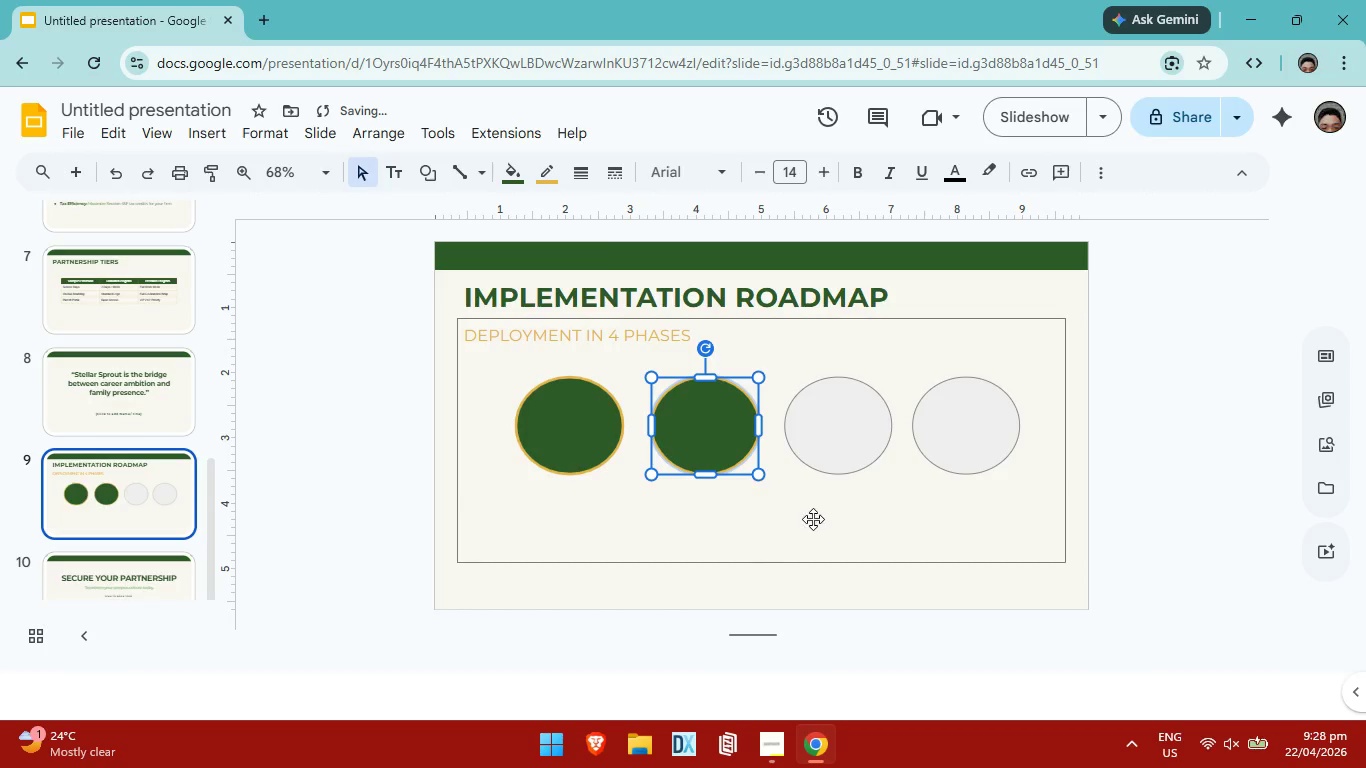 
left_click([815, 519])
 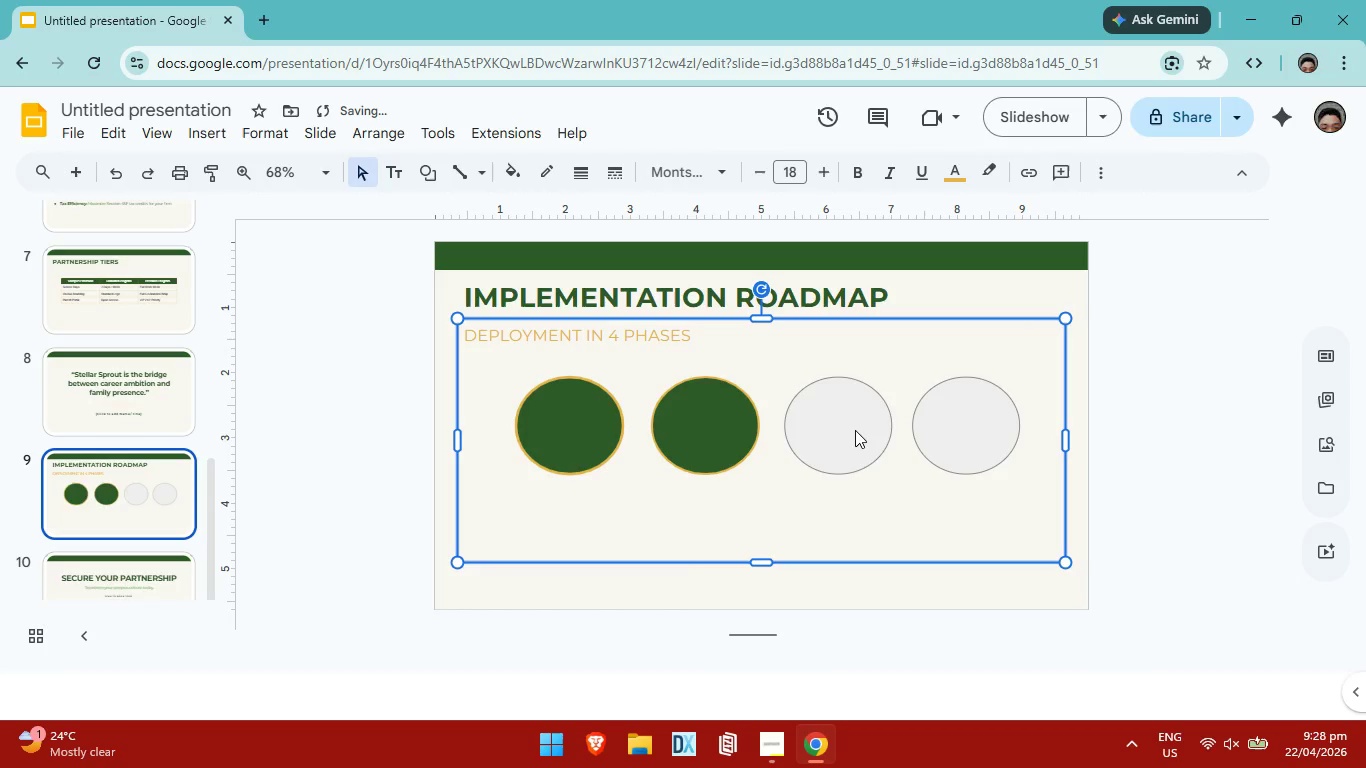 
left_click([855, 429])
 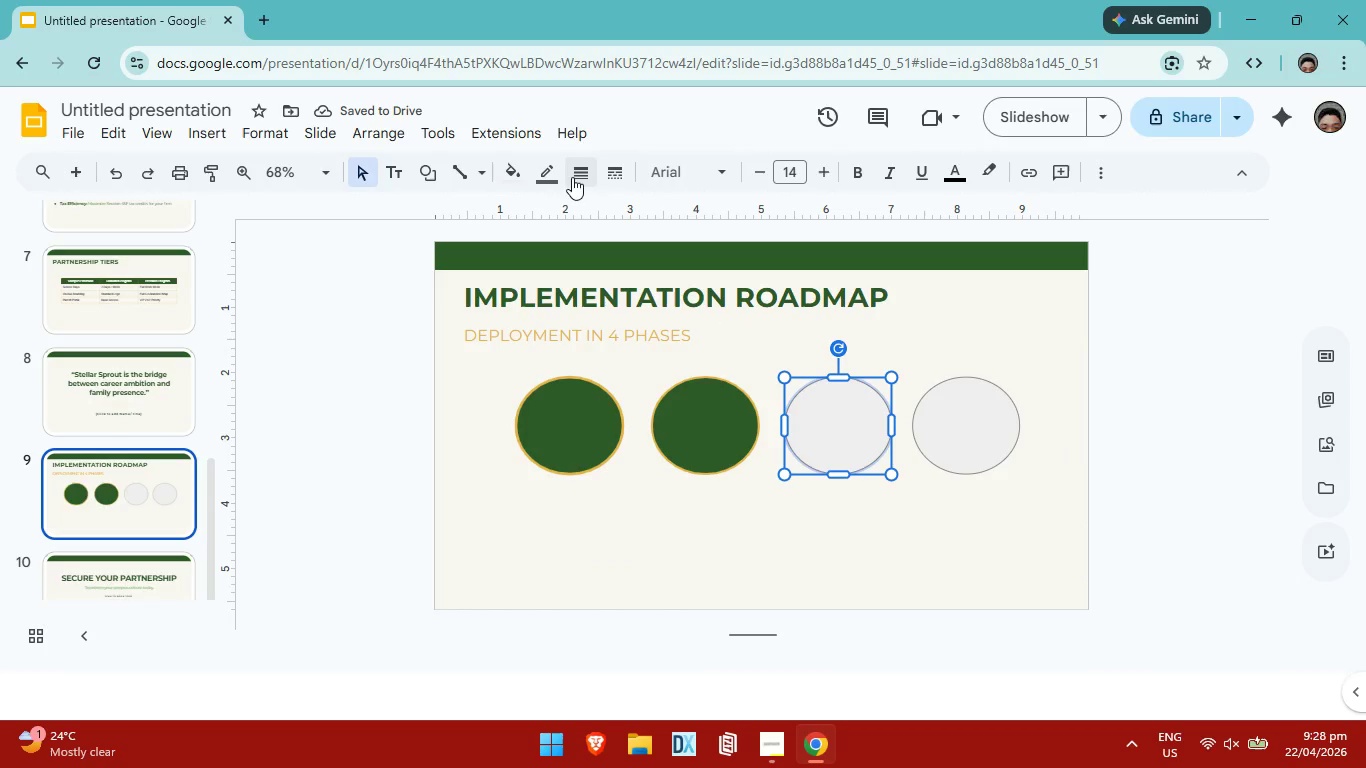 
left_click([580, 177])
 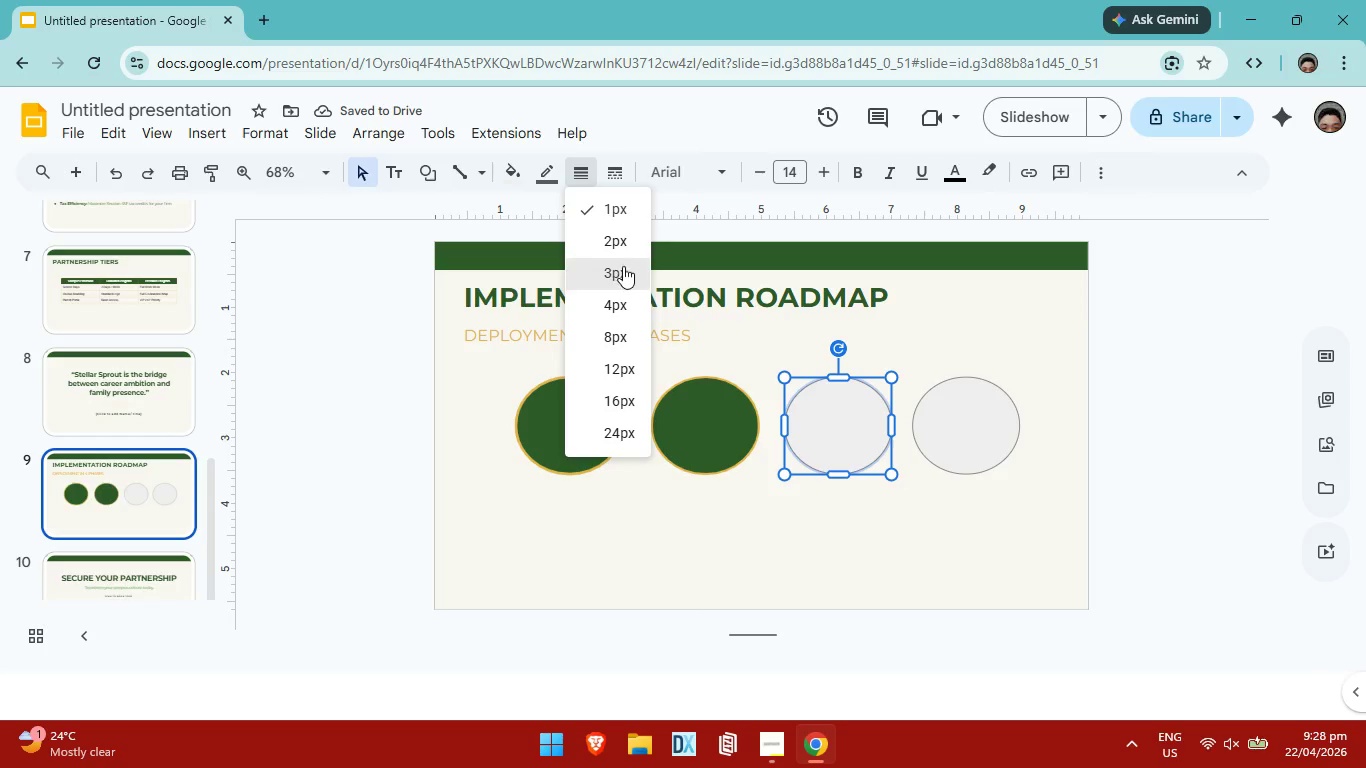 
left_click([623, 274])
 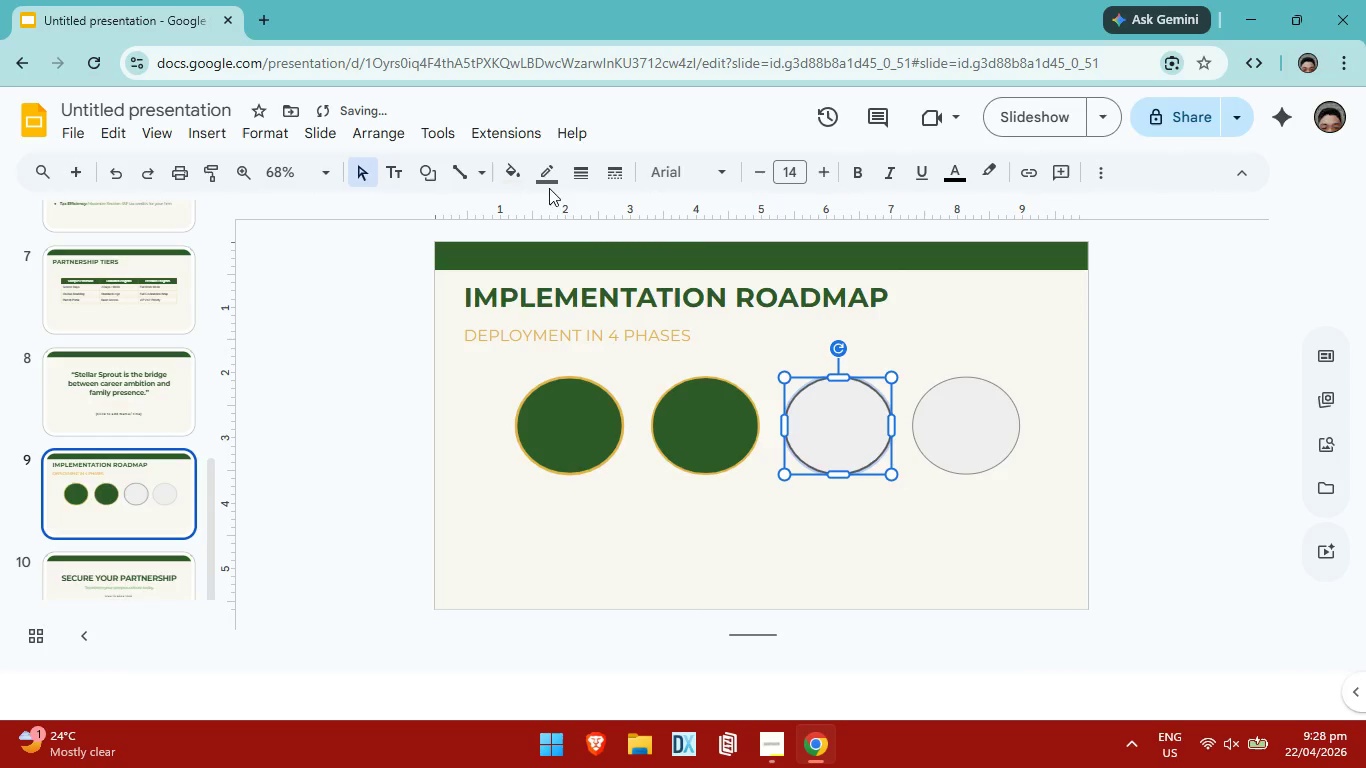 
left_click([549, 181])
 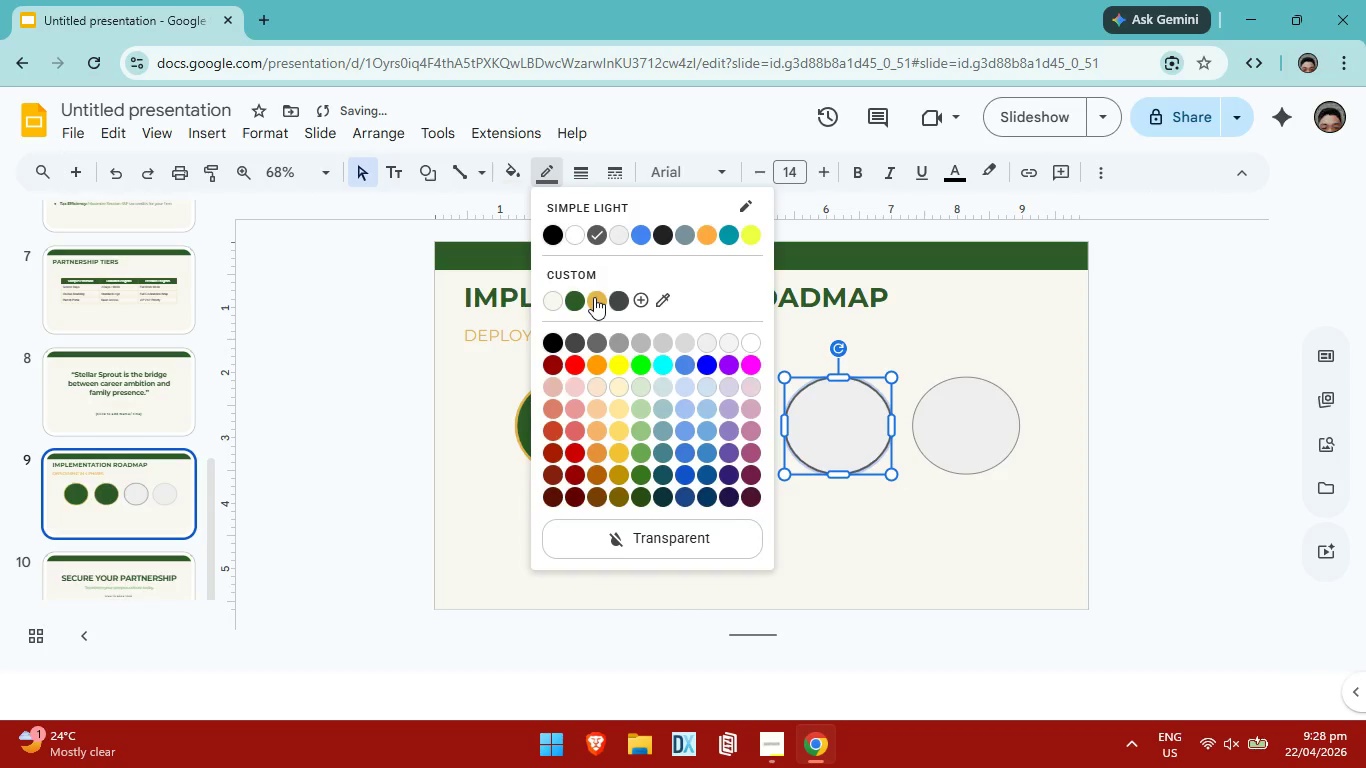 
left_click([595, 297])
 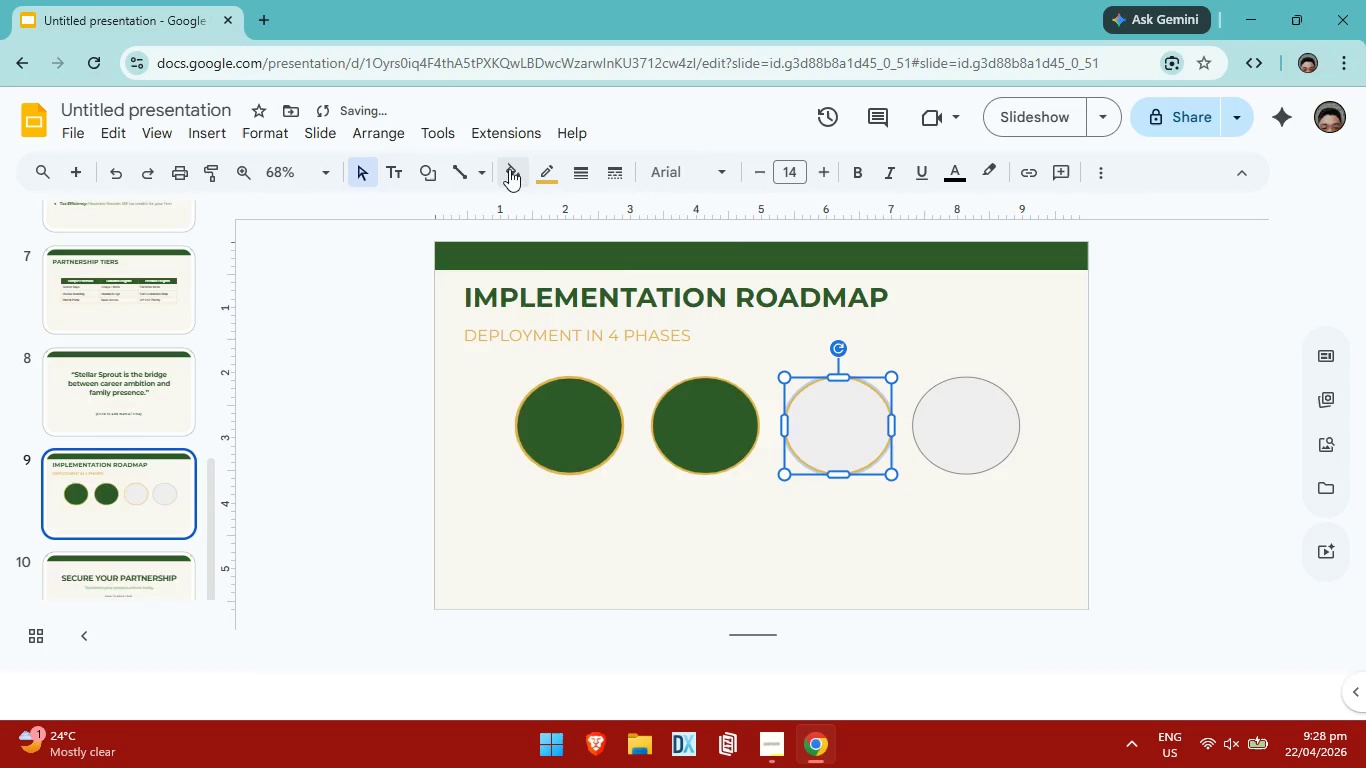 
left_click([508, 169])
 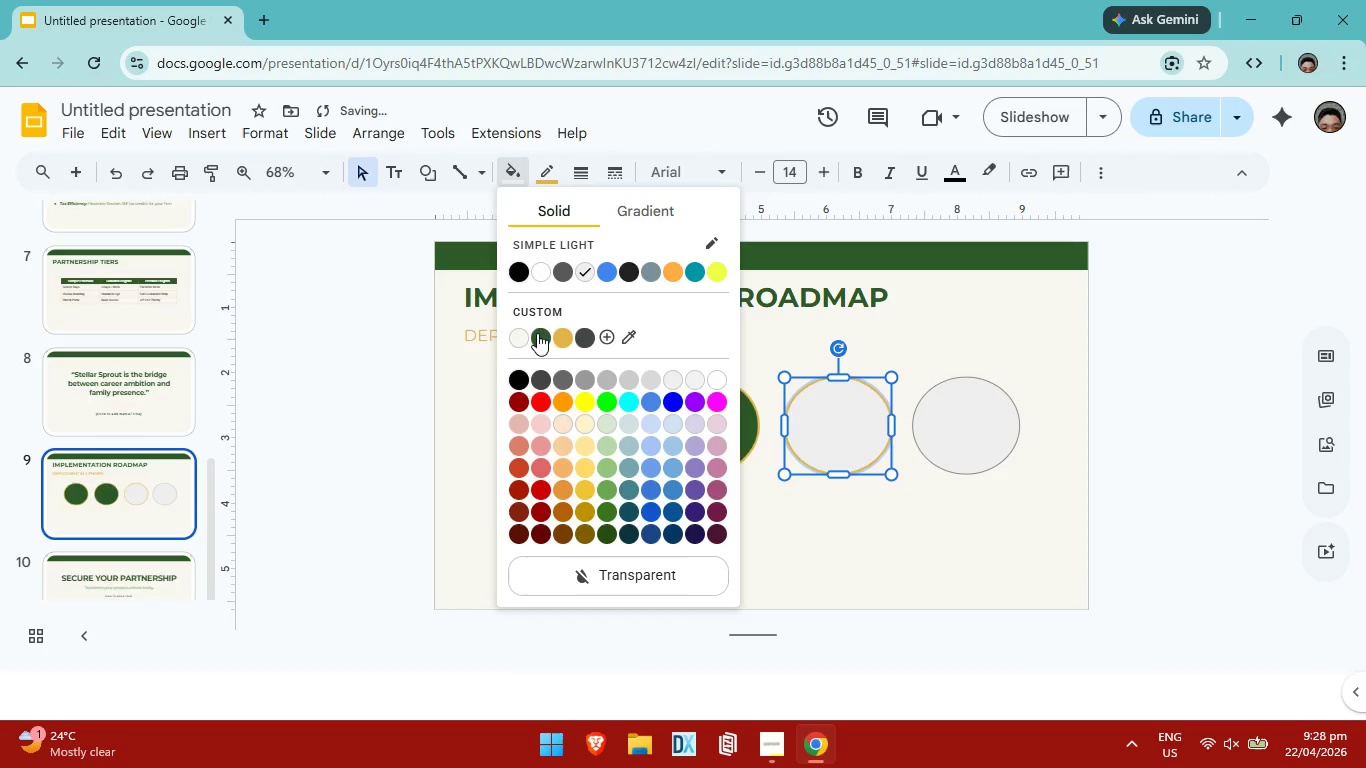 
left_click([535, 331])
 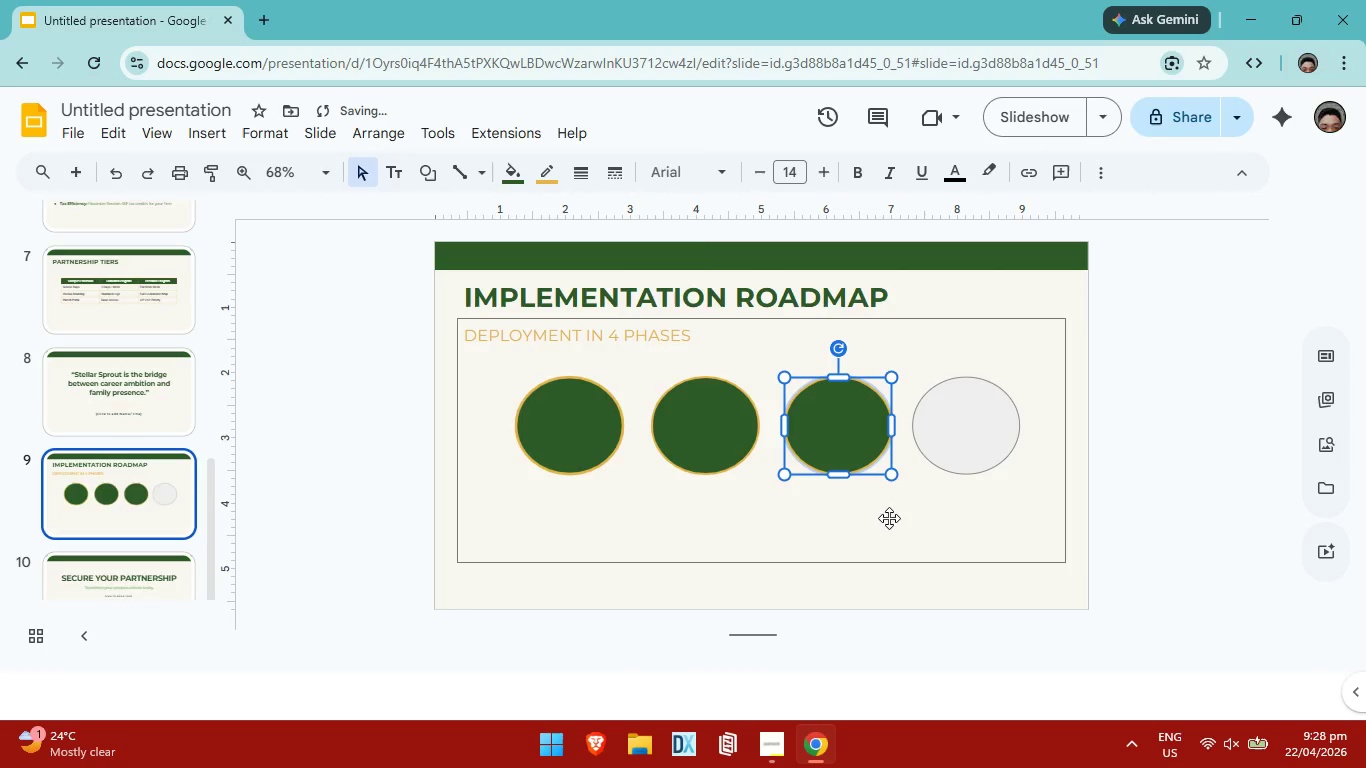 
left_click([892, 518])
 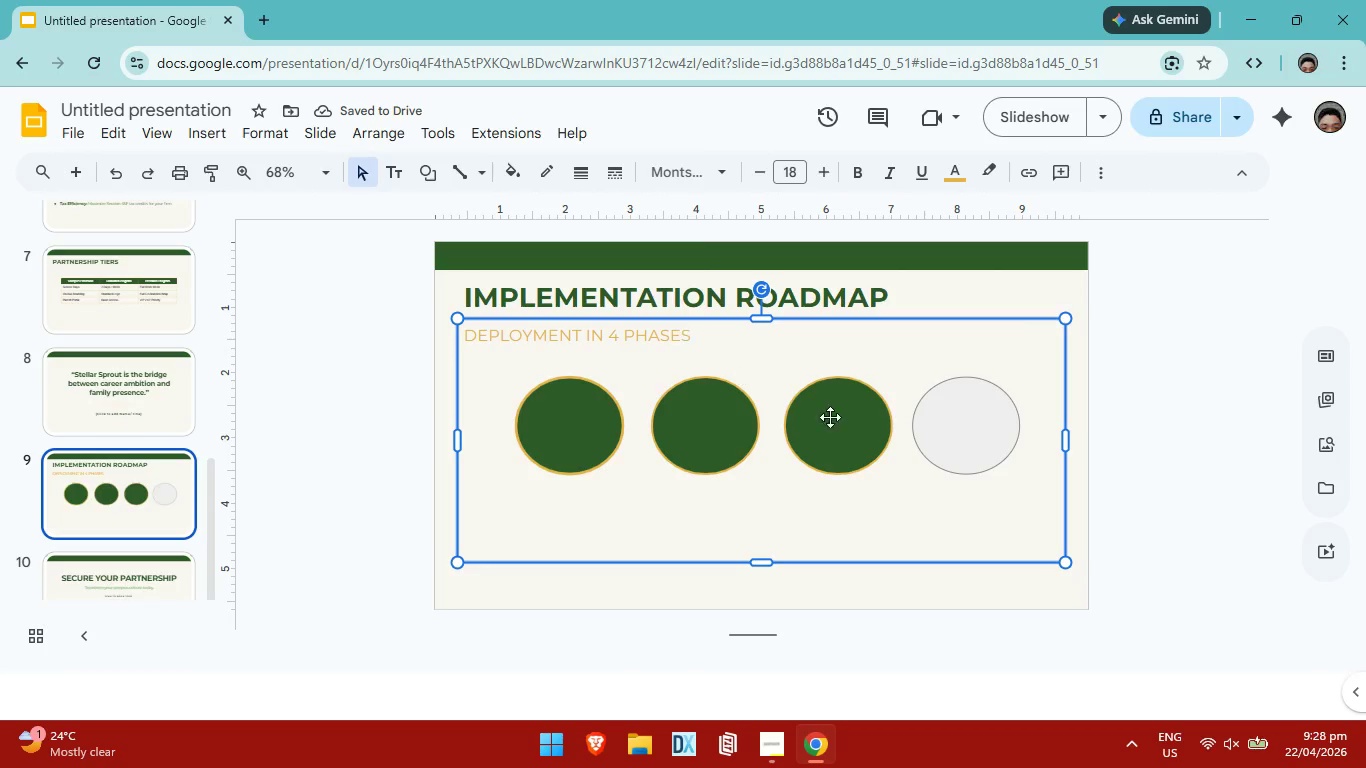 
left_click([977, 417])
 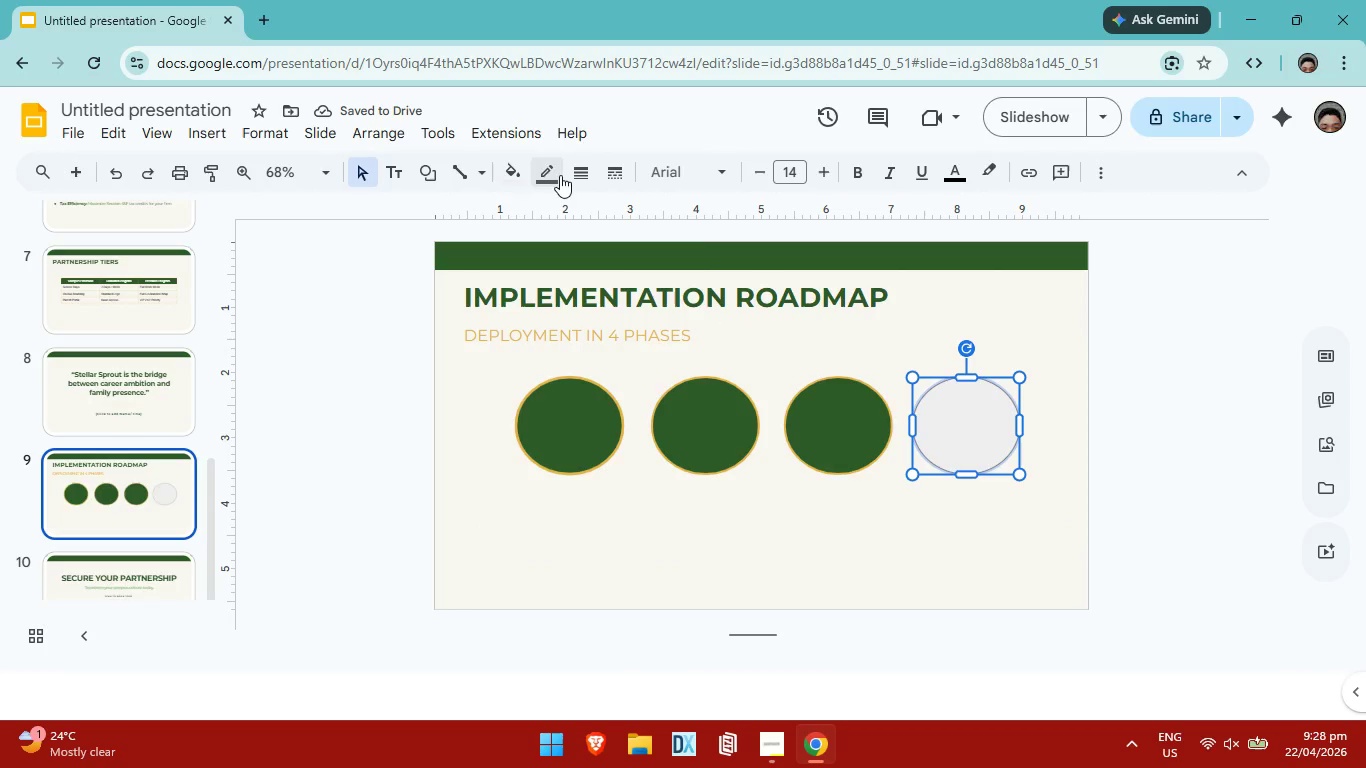 
left_click([596, 174])
 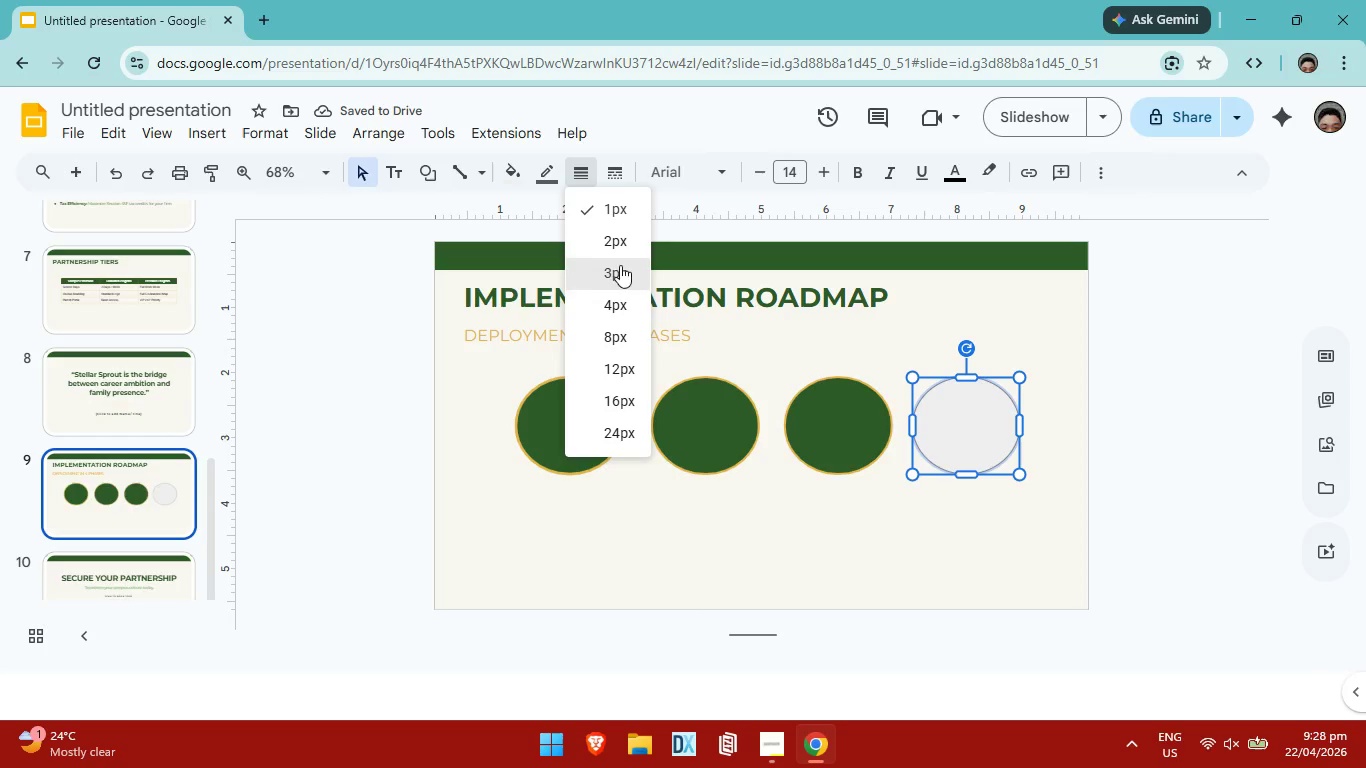 
left_click([630, 270])
 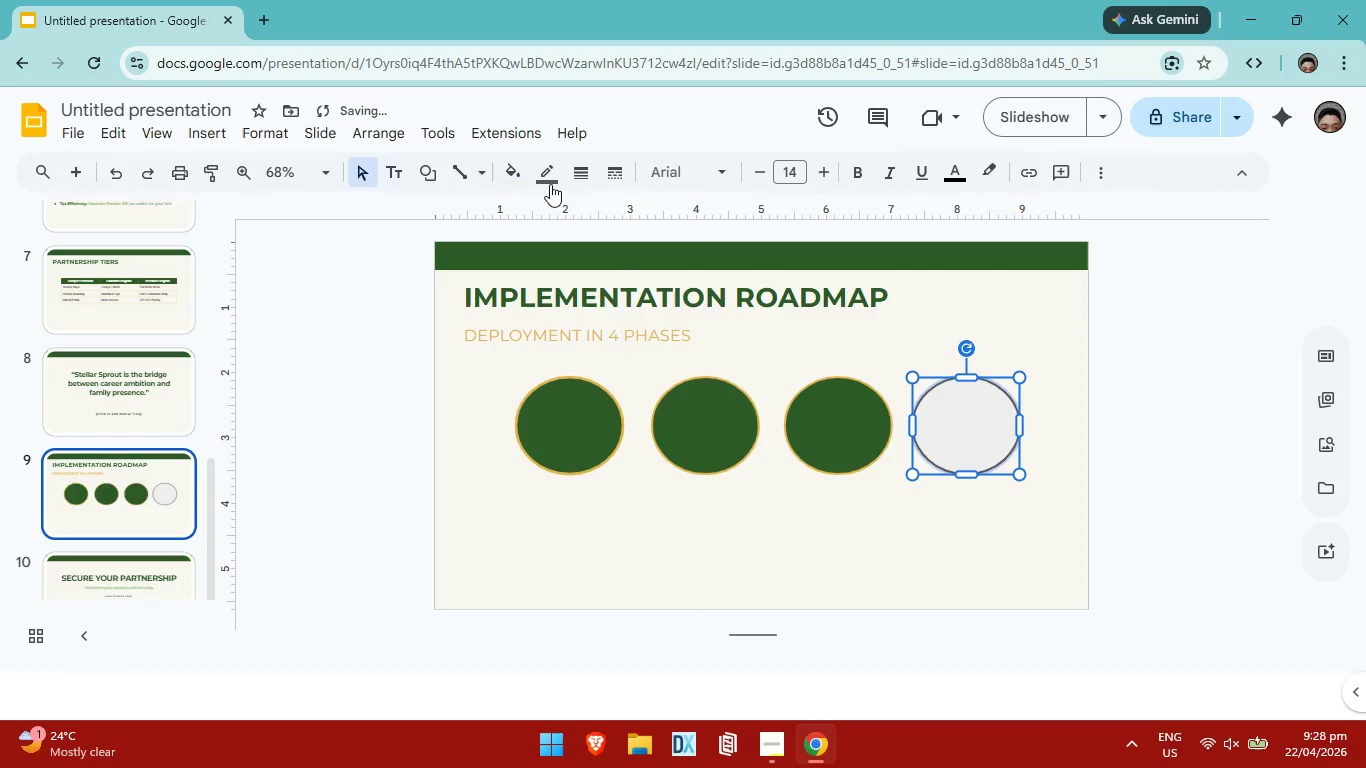 
left_click([546, 171])
 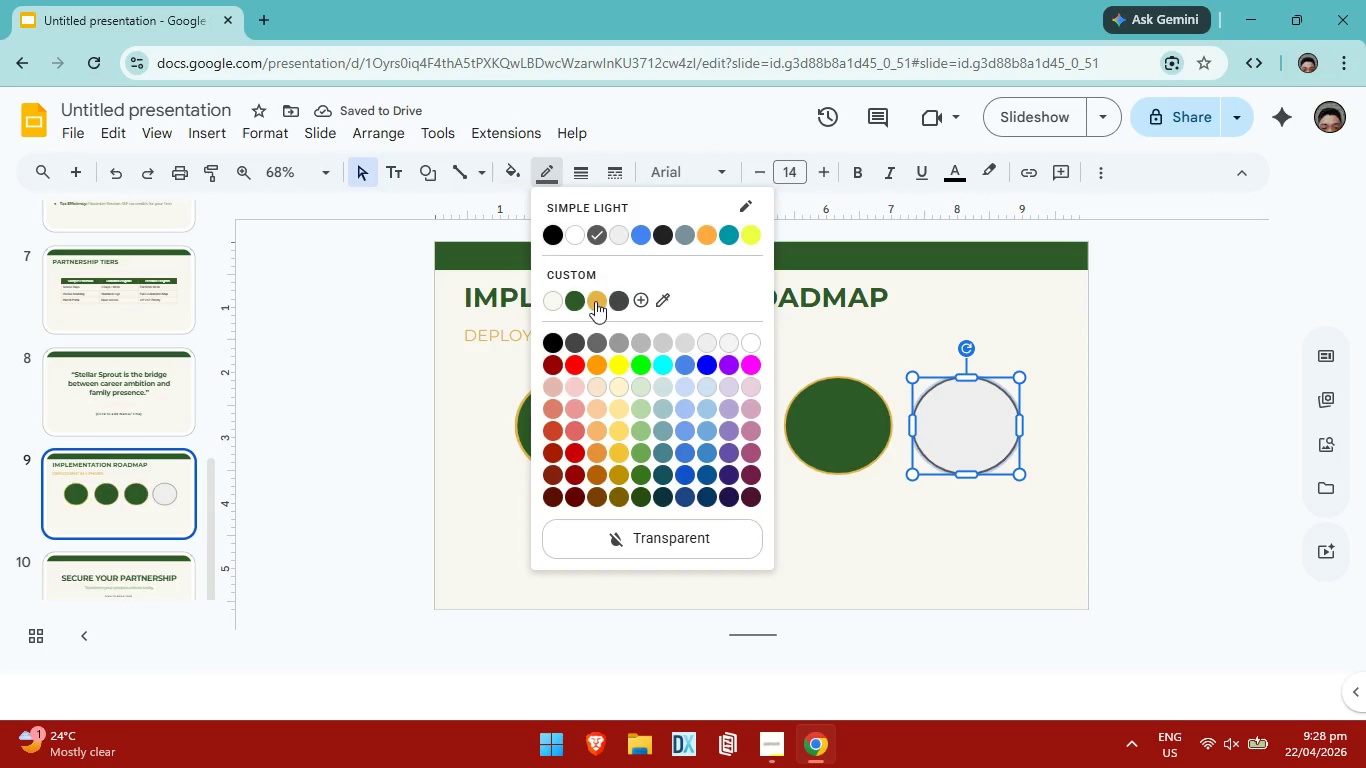 
left_click([598, 299])
 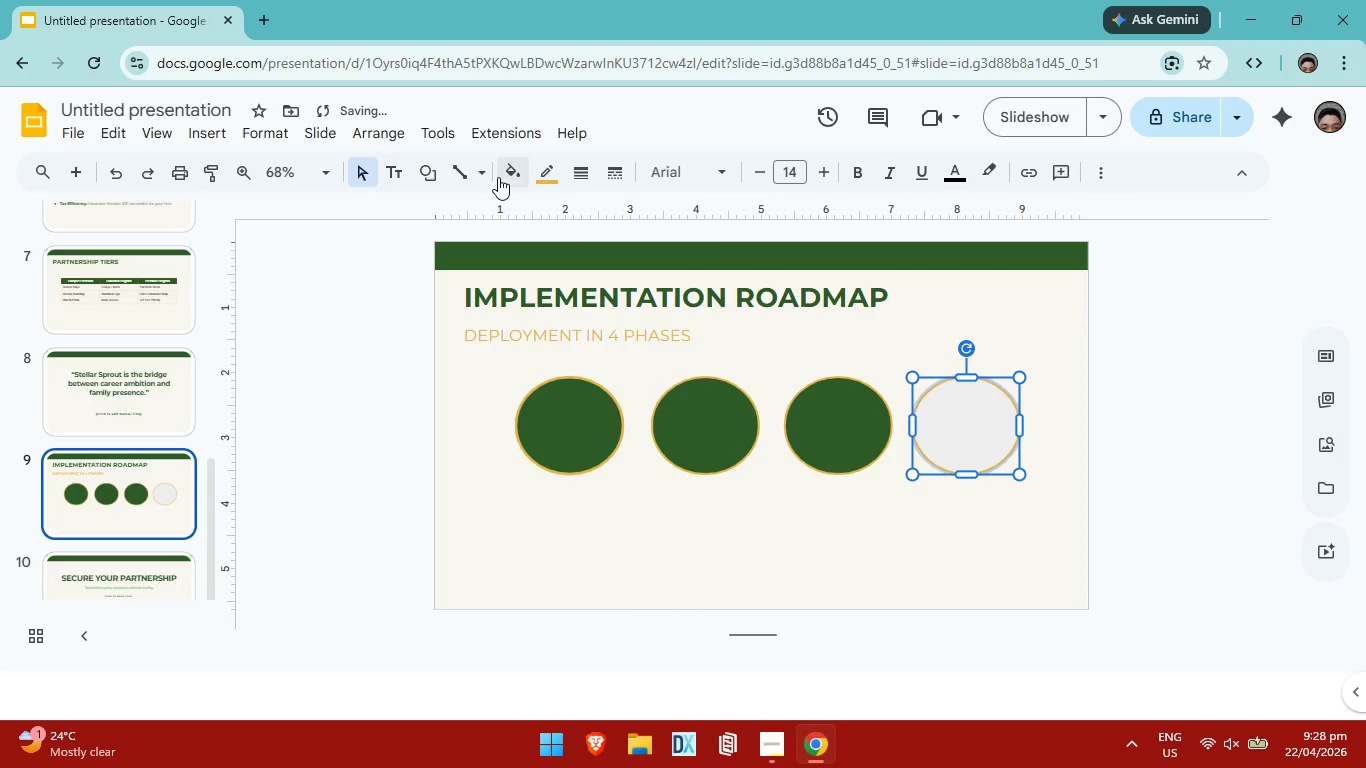 
left_click([512, 176])
 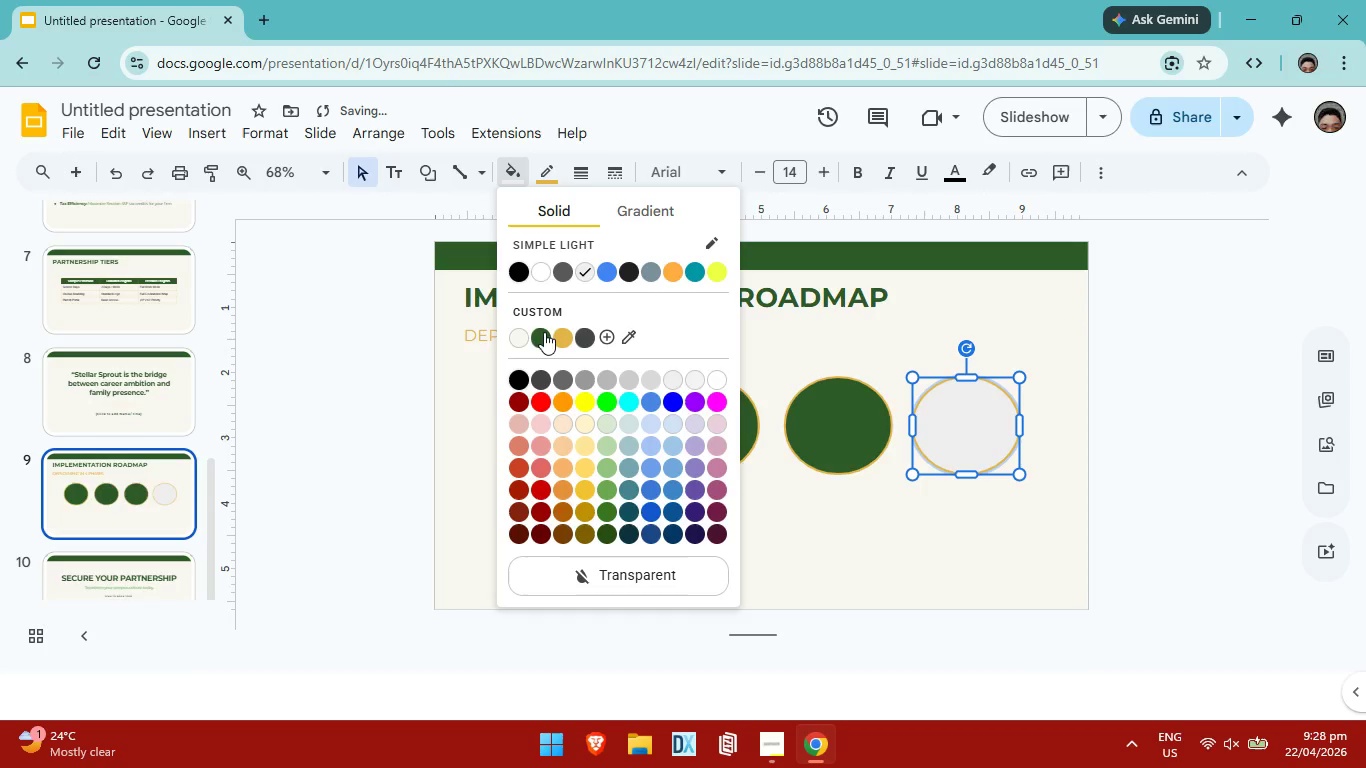 
left_click([544, 332])
 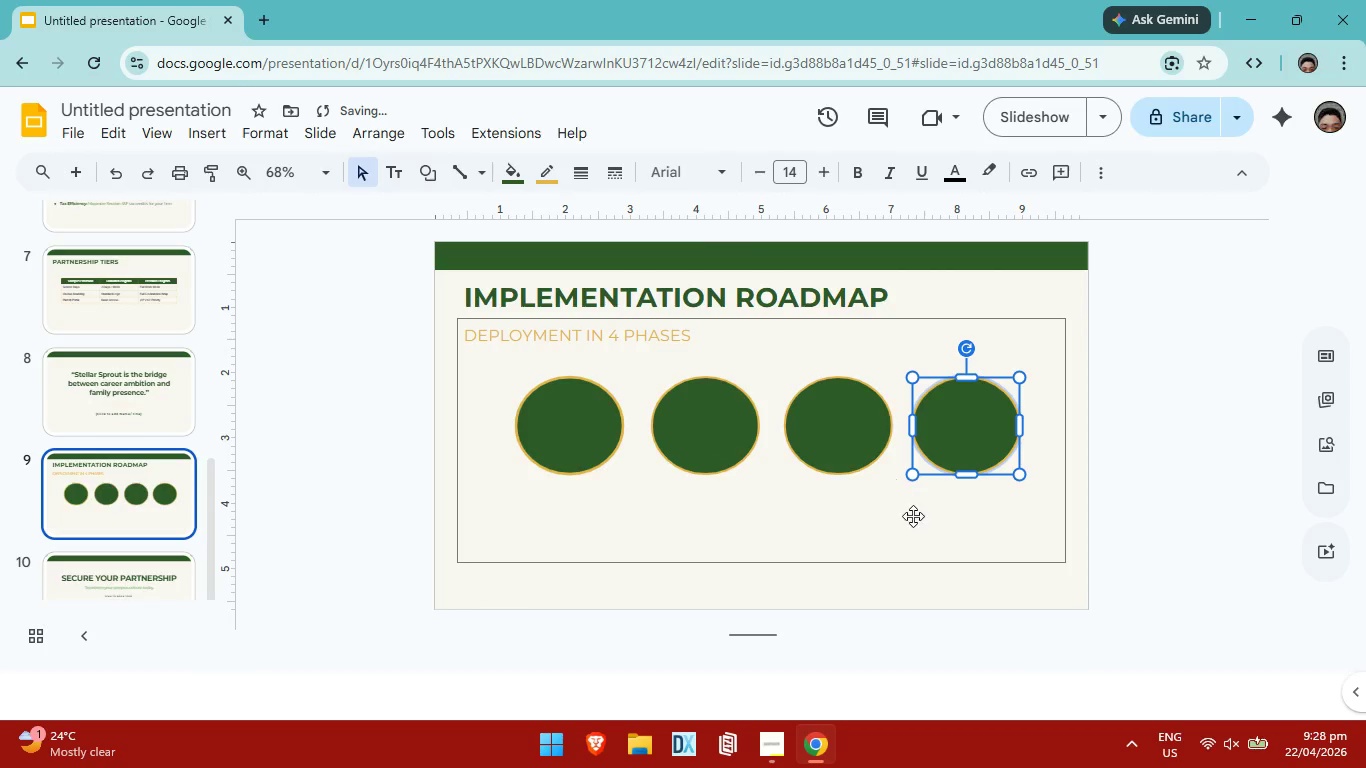 
left_click([917, 520])
 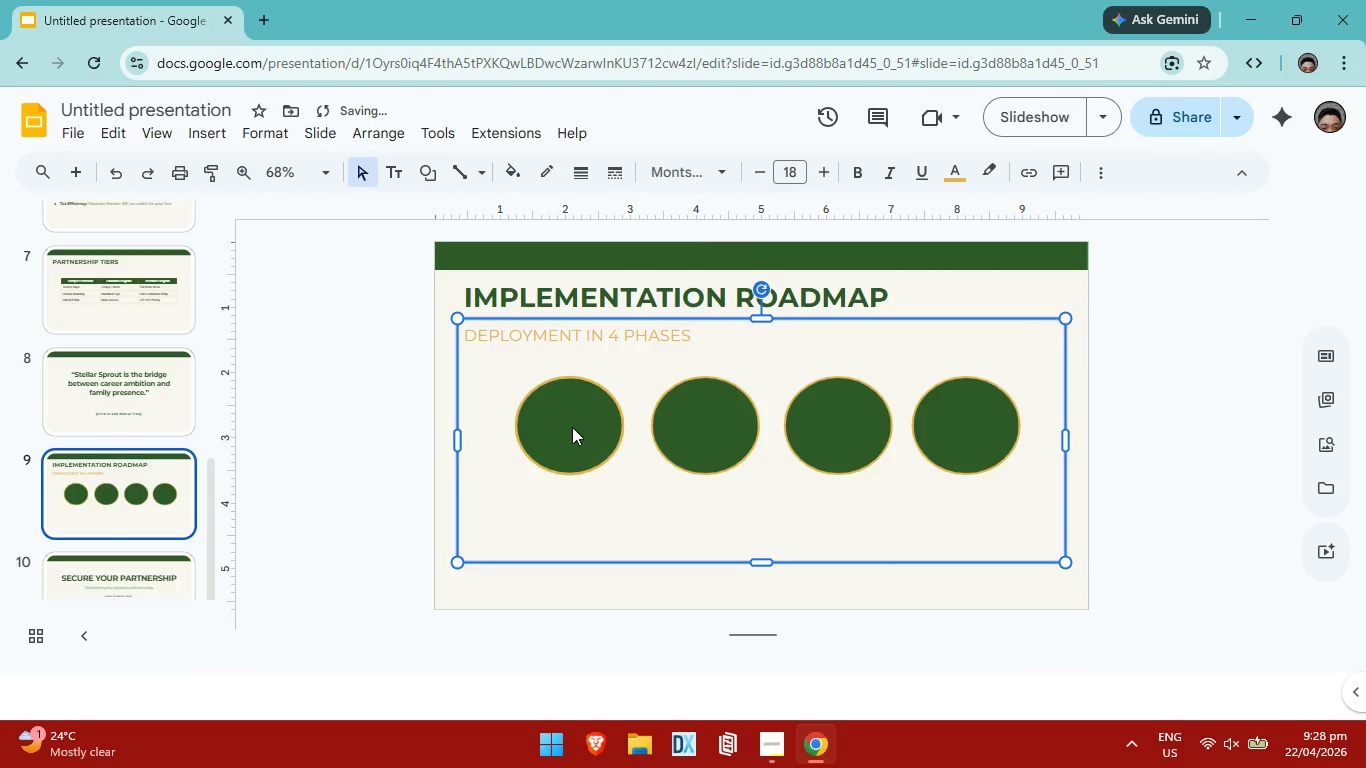 
left_click_drag(start_coordinate=[572, 423], to_coordinate=[578, 426])
 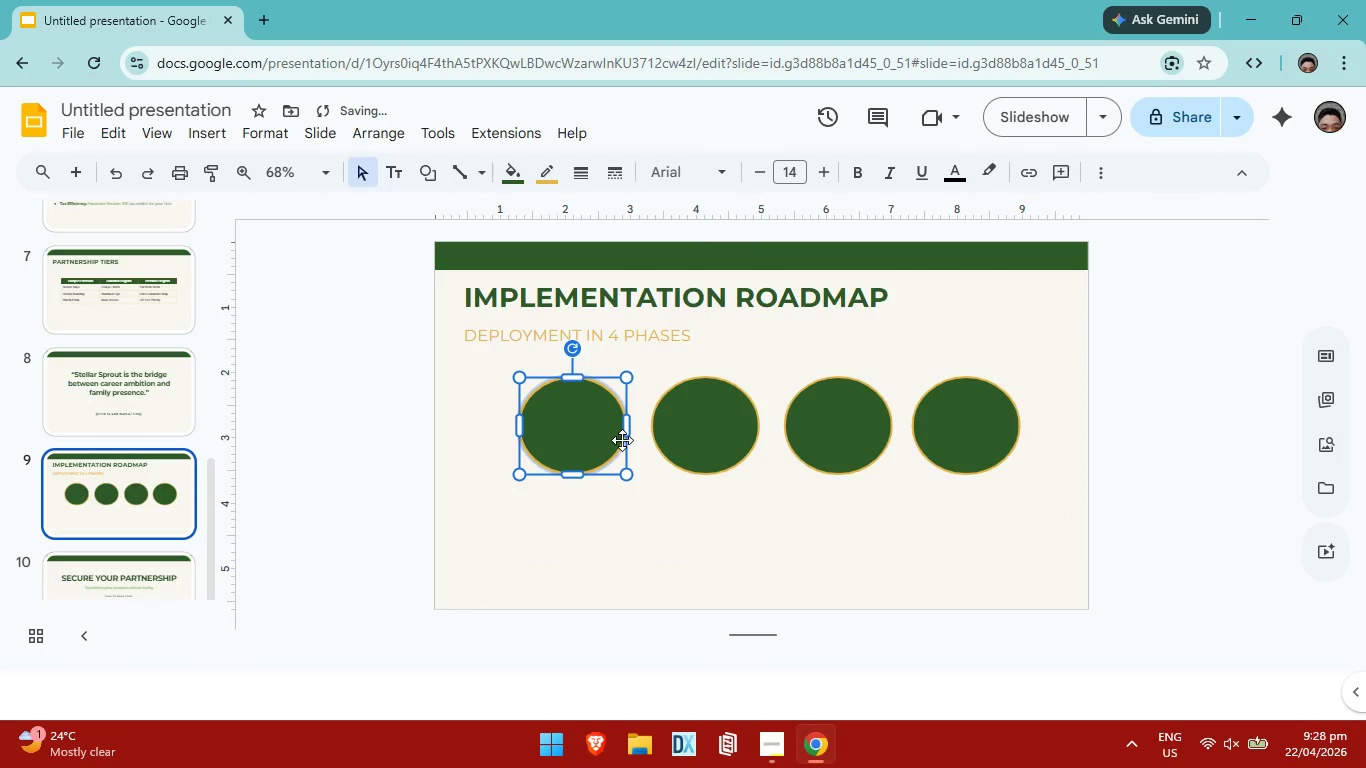 
key(ArrowLeft)
 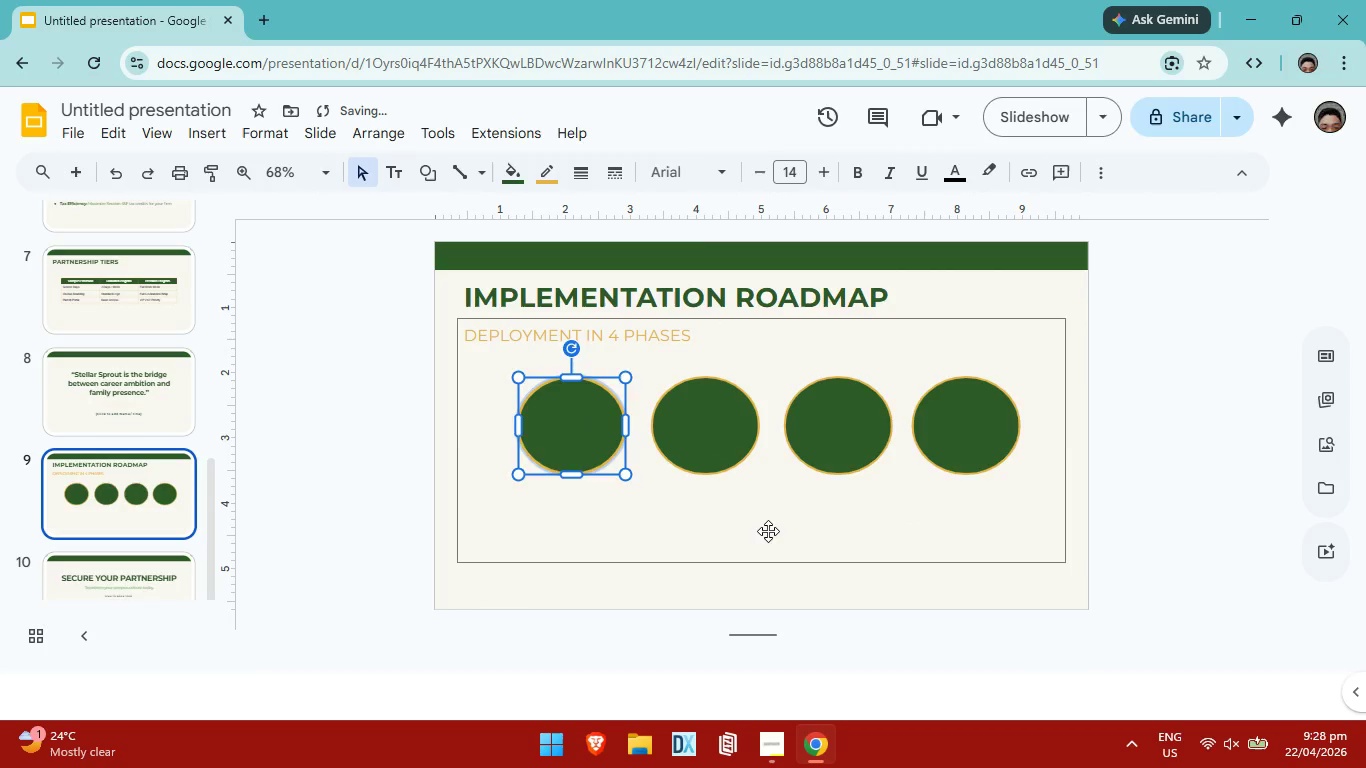 
left_click([769, 531])
 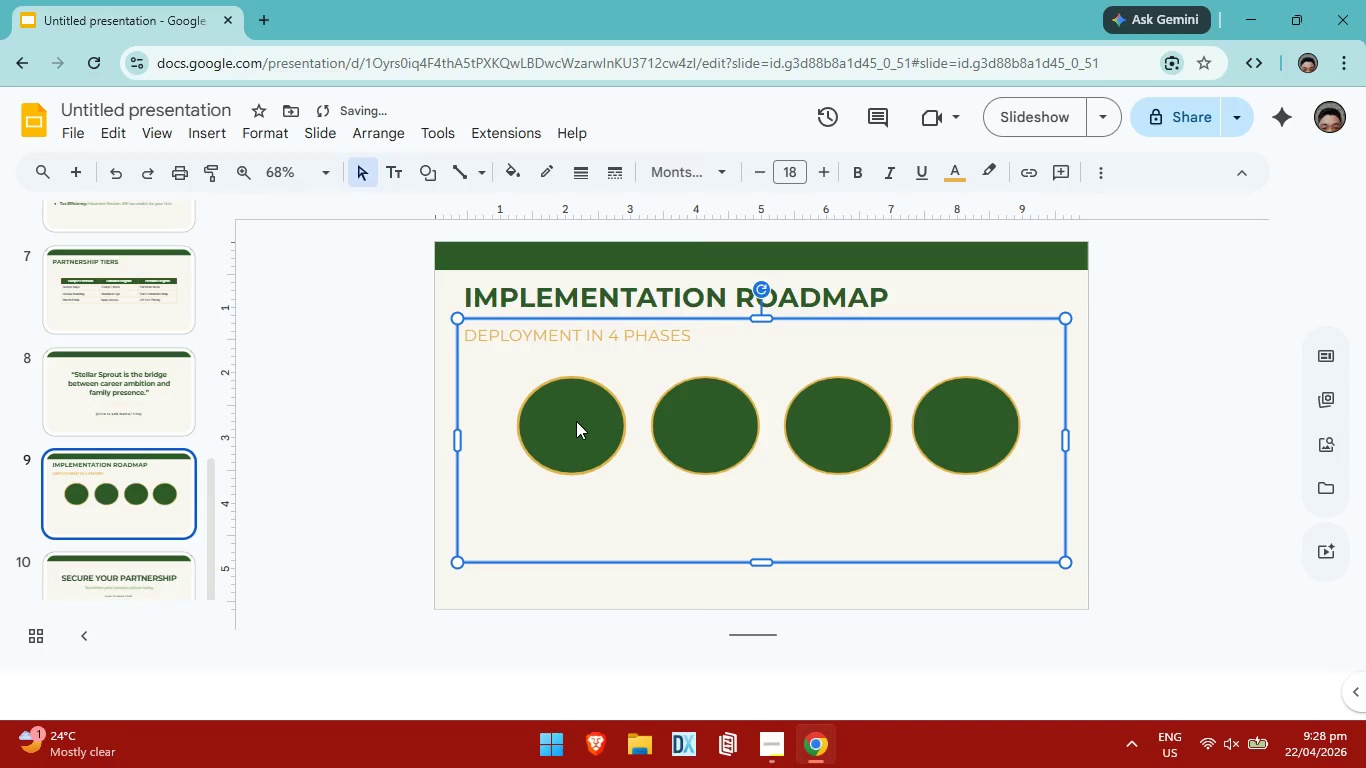 
left_click([576, 421])
 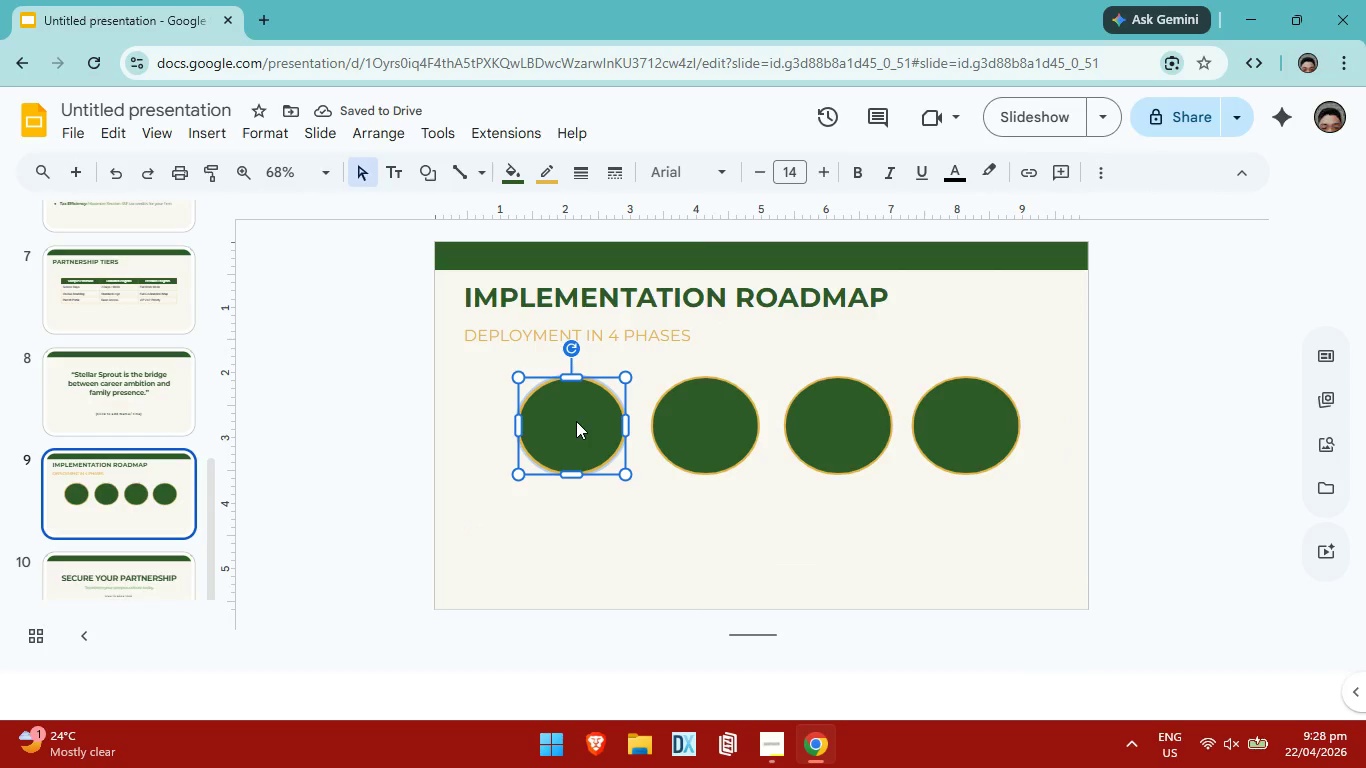 
double_click([576, 421])
 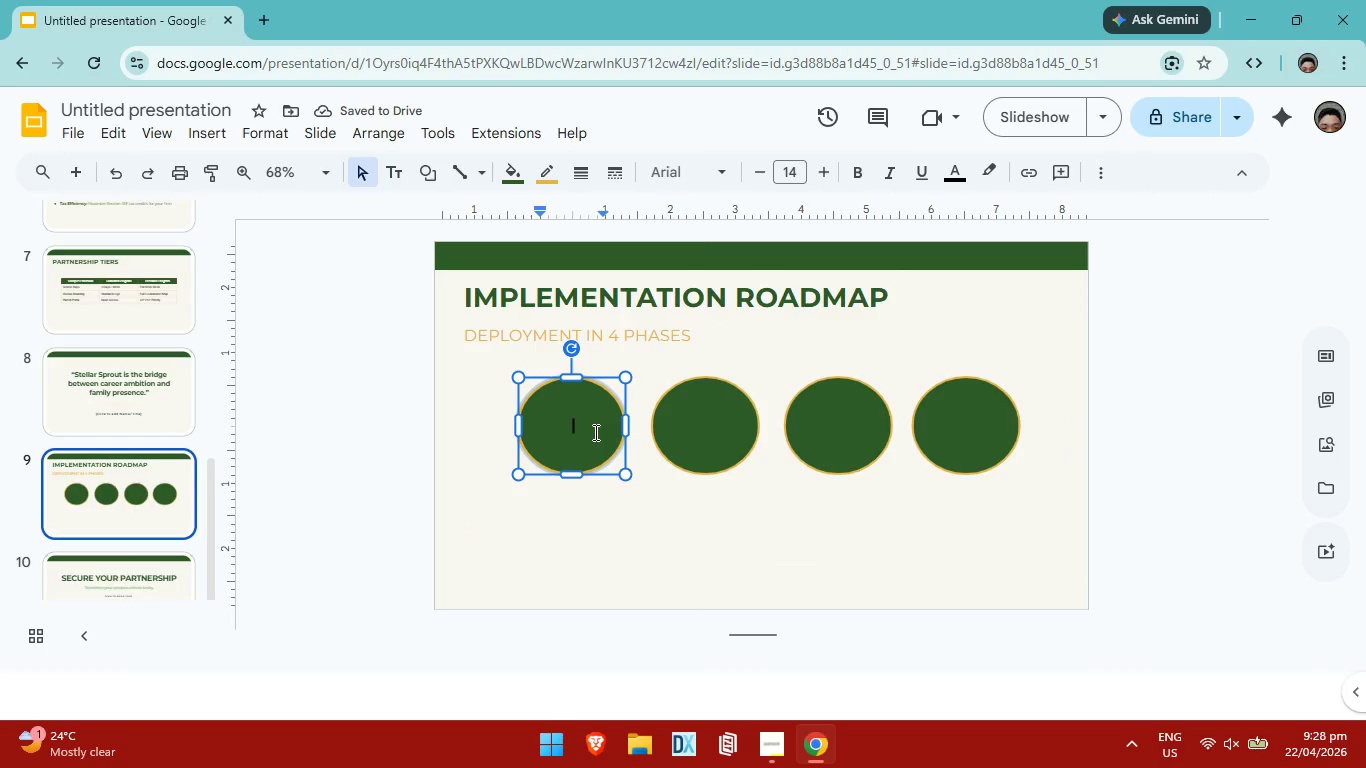 
type(a)
key(Backspace)
type(Audit)
 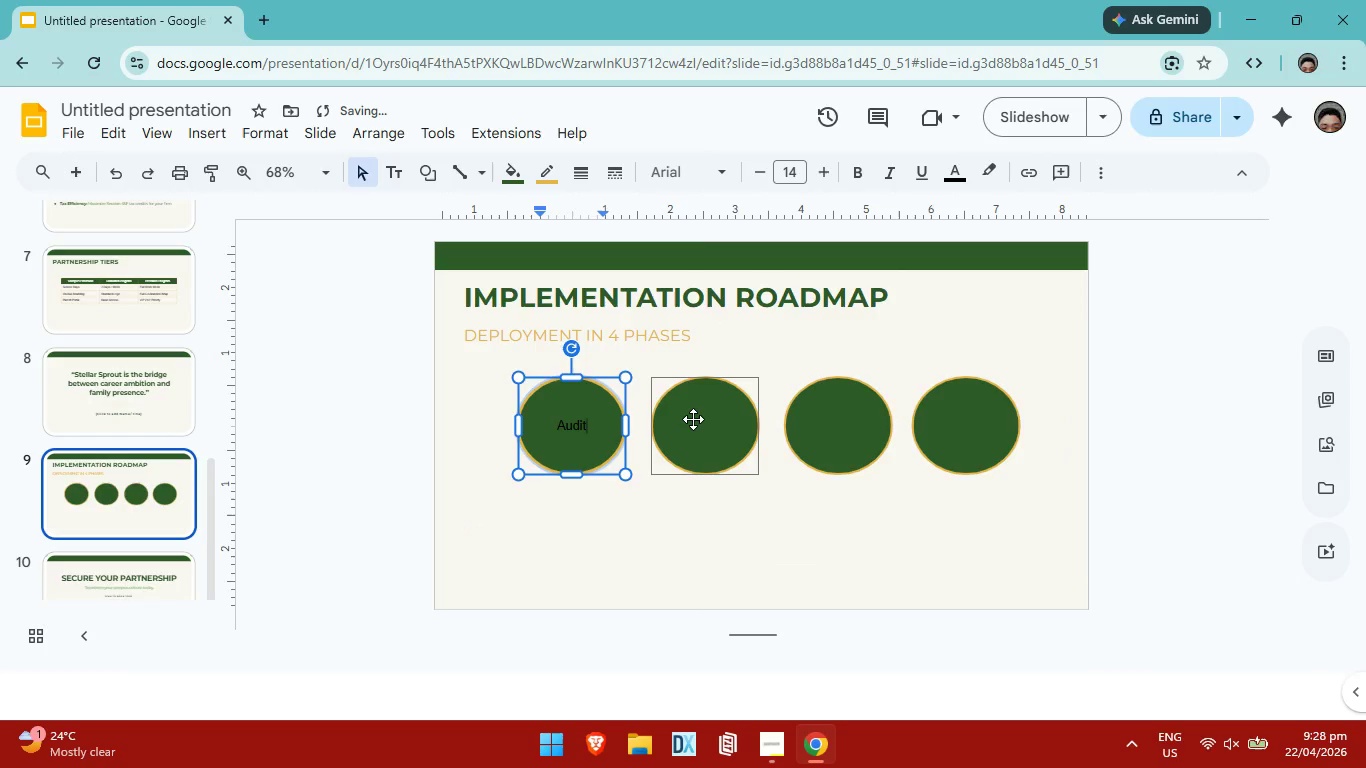 
double_click([693, 419])
 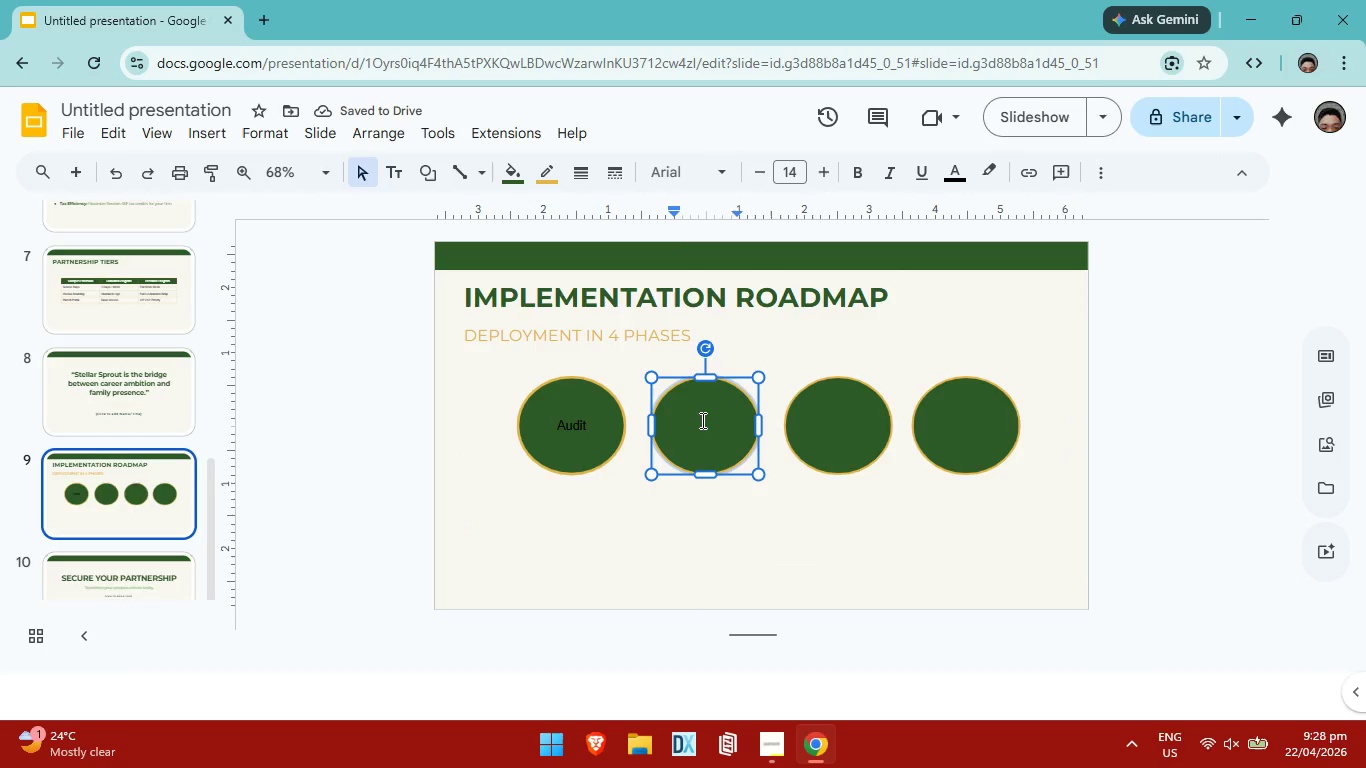 
type(Planning)
 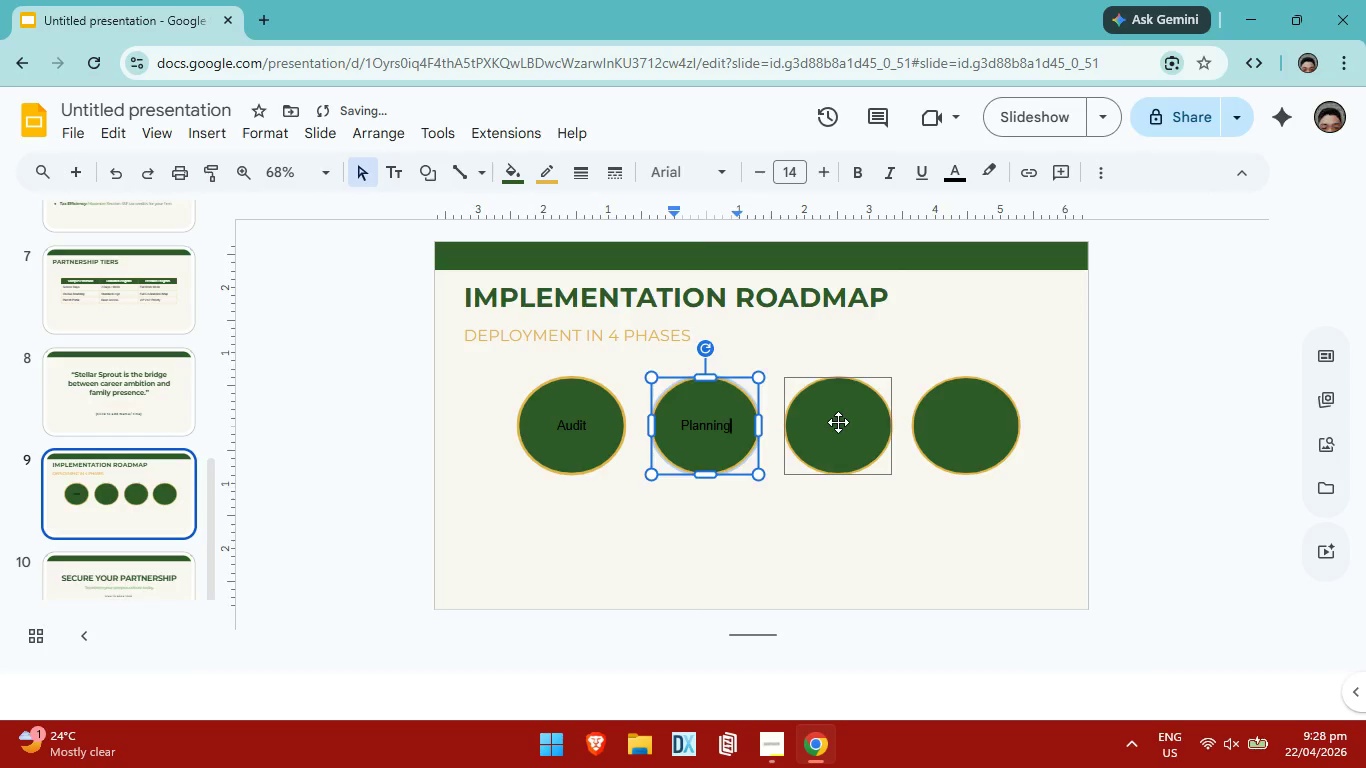 
double_click([838, 422])
 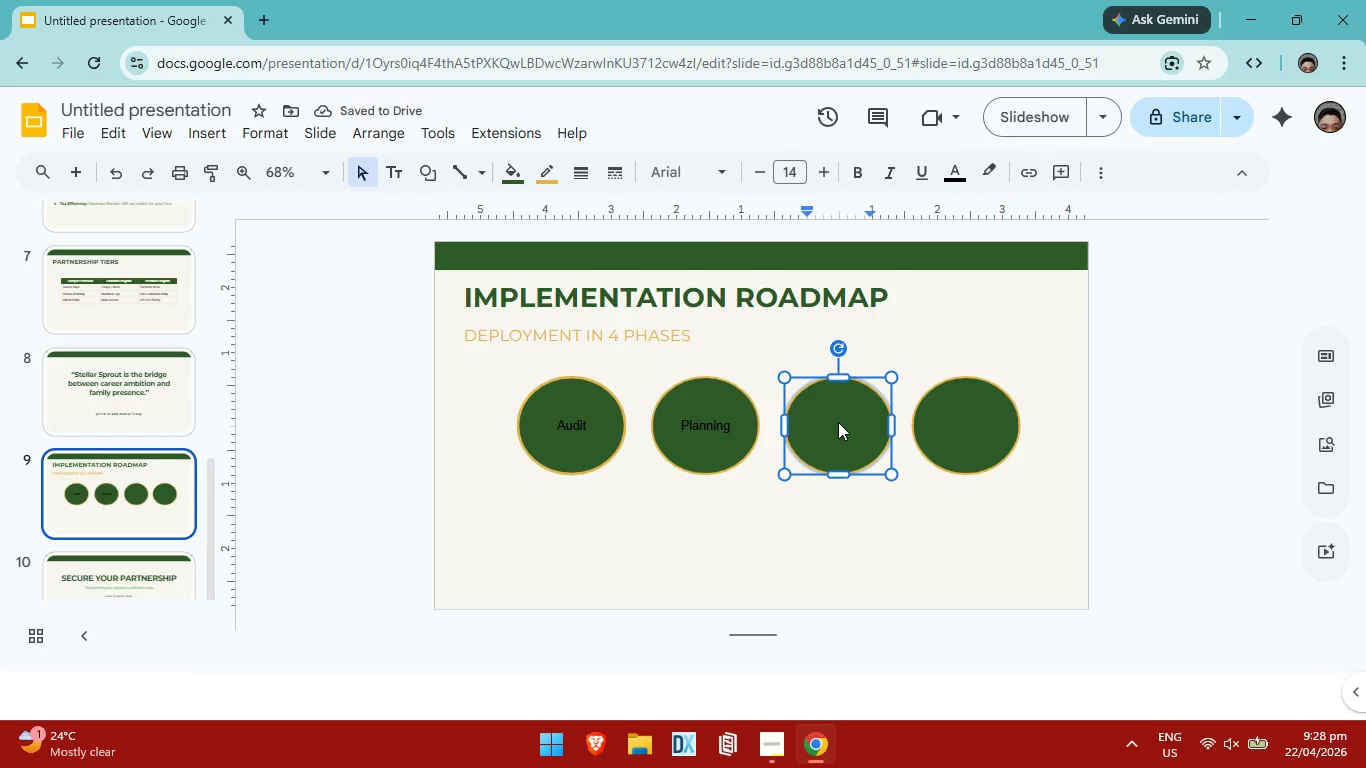 
type(Enrollment)
 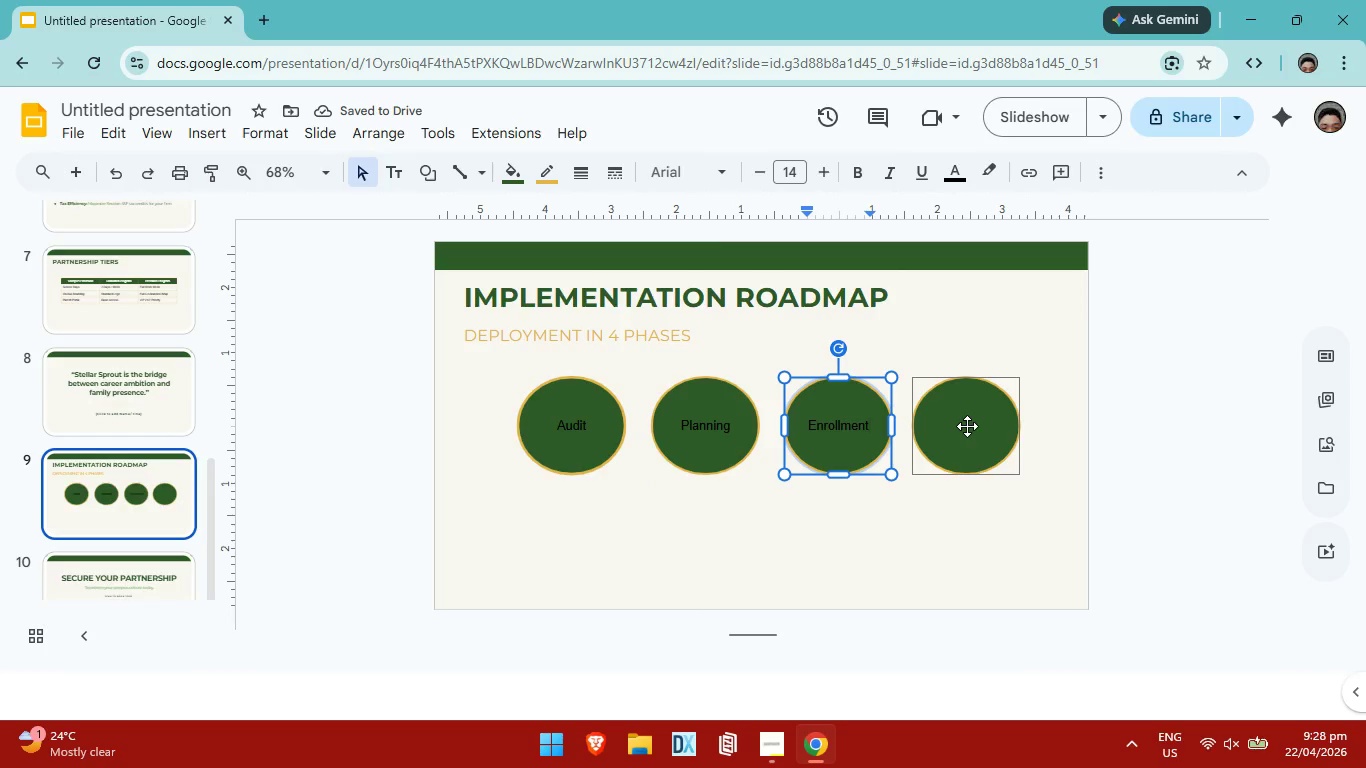 
double_click([967, 426])
 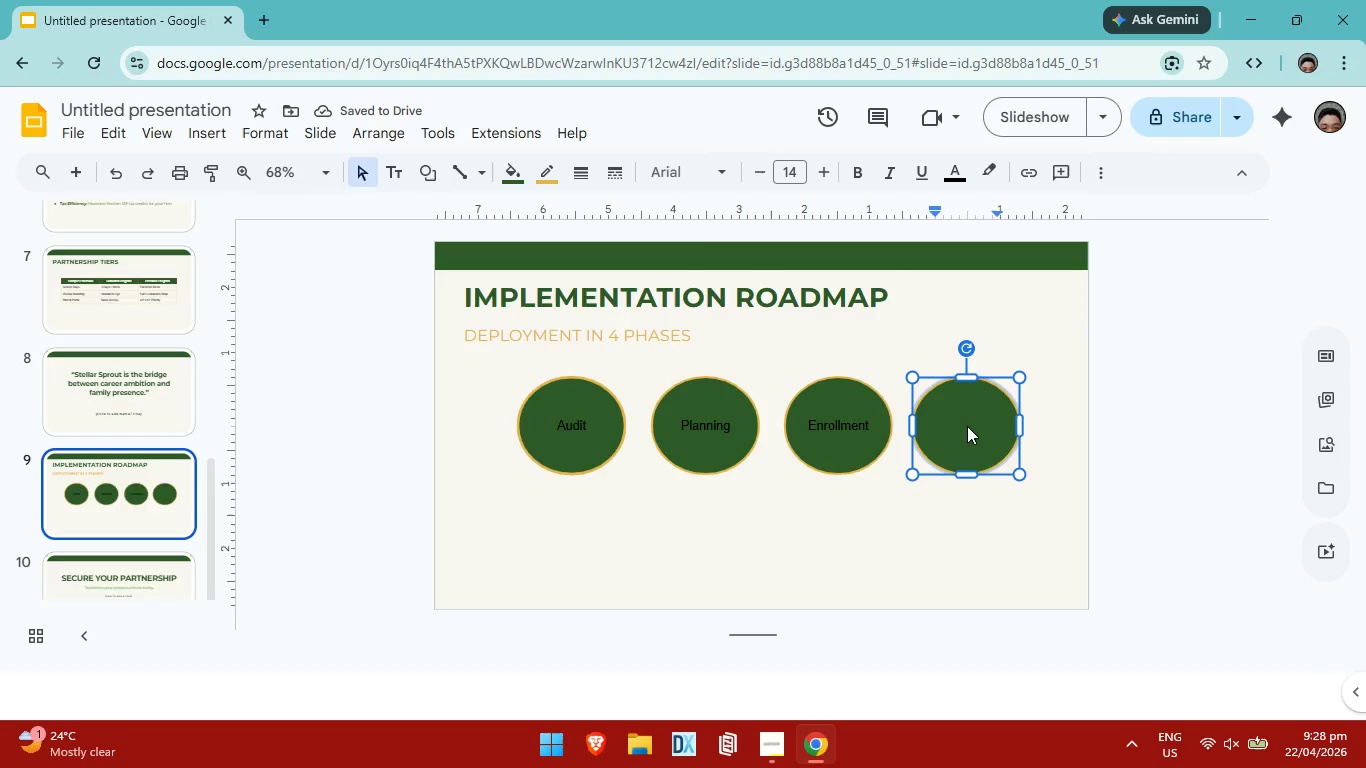 
type(Launch)
 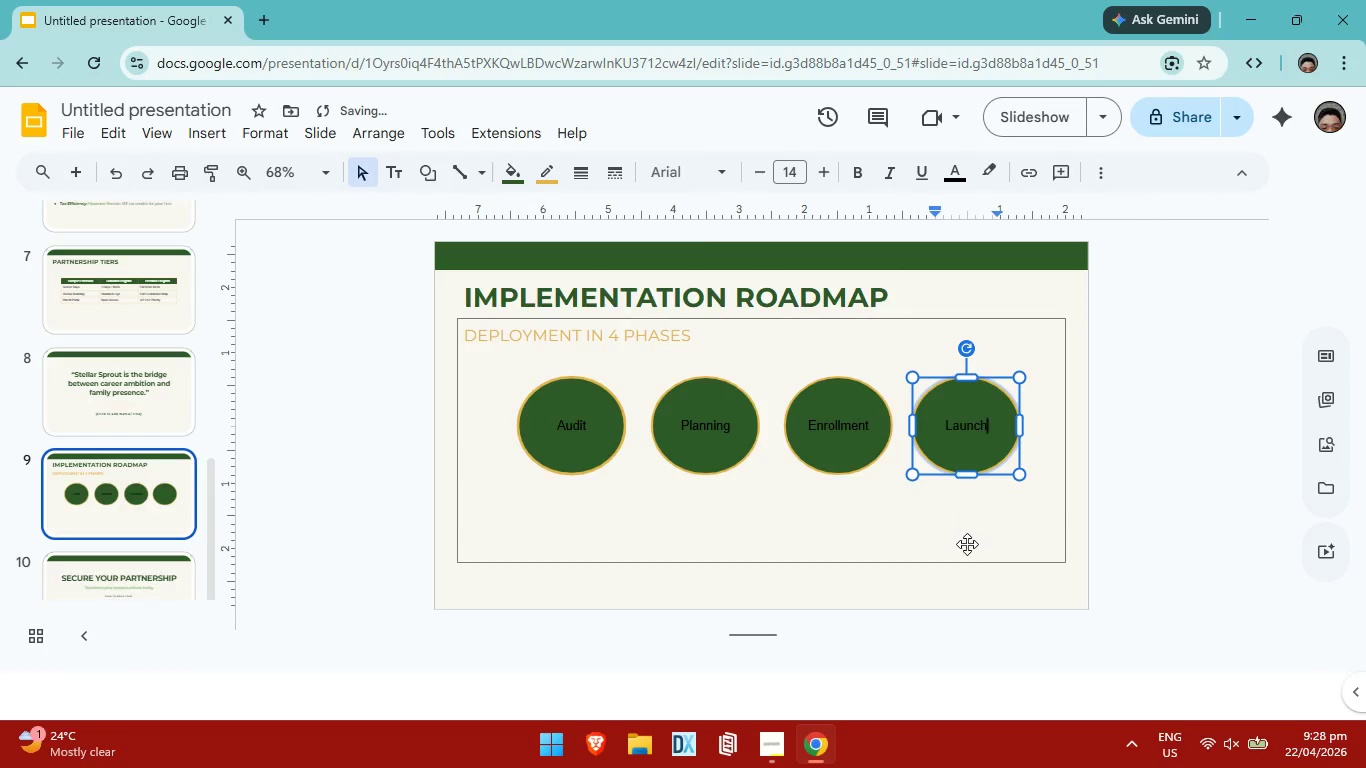 
left_click([967, 544])
 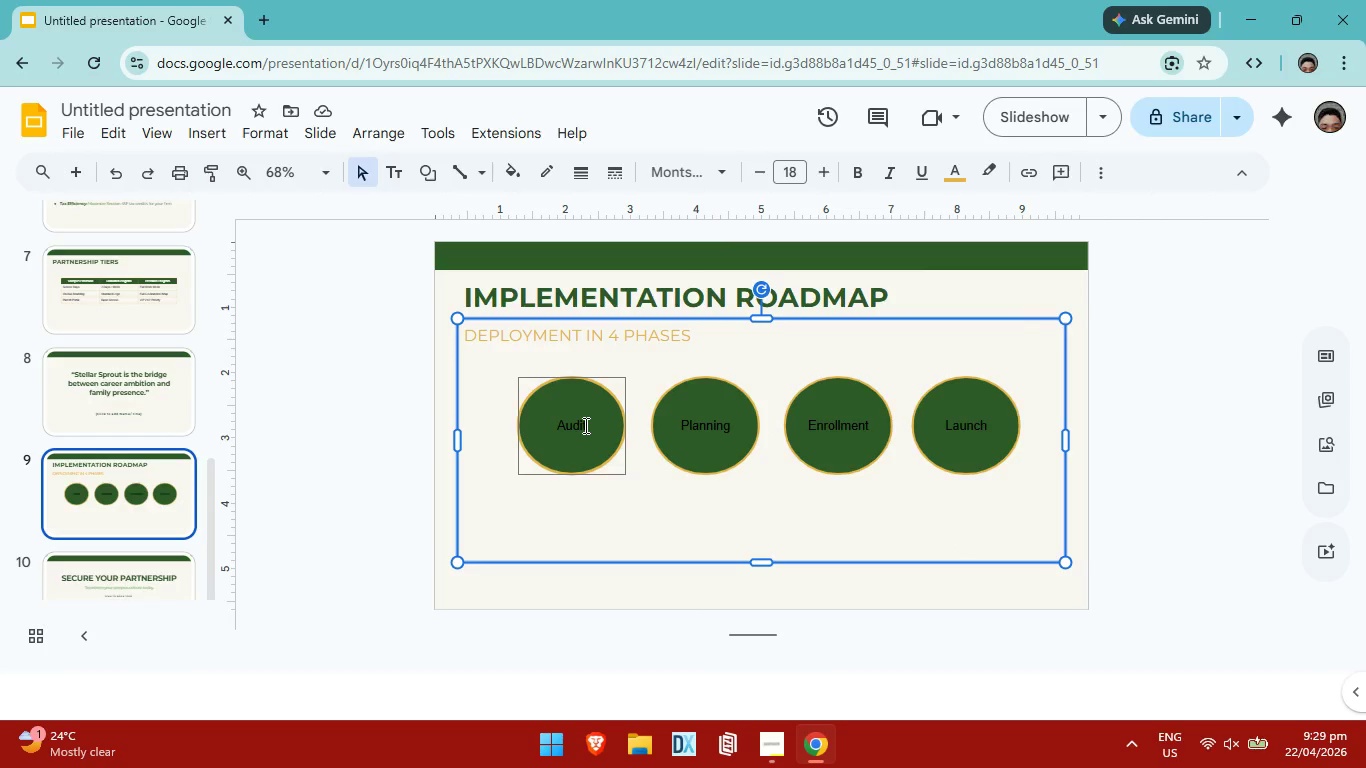 
wait(5.74)
 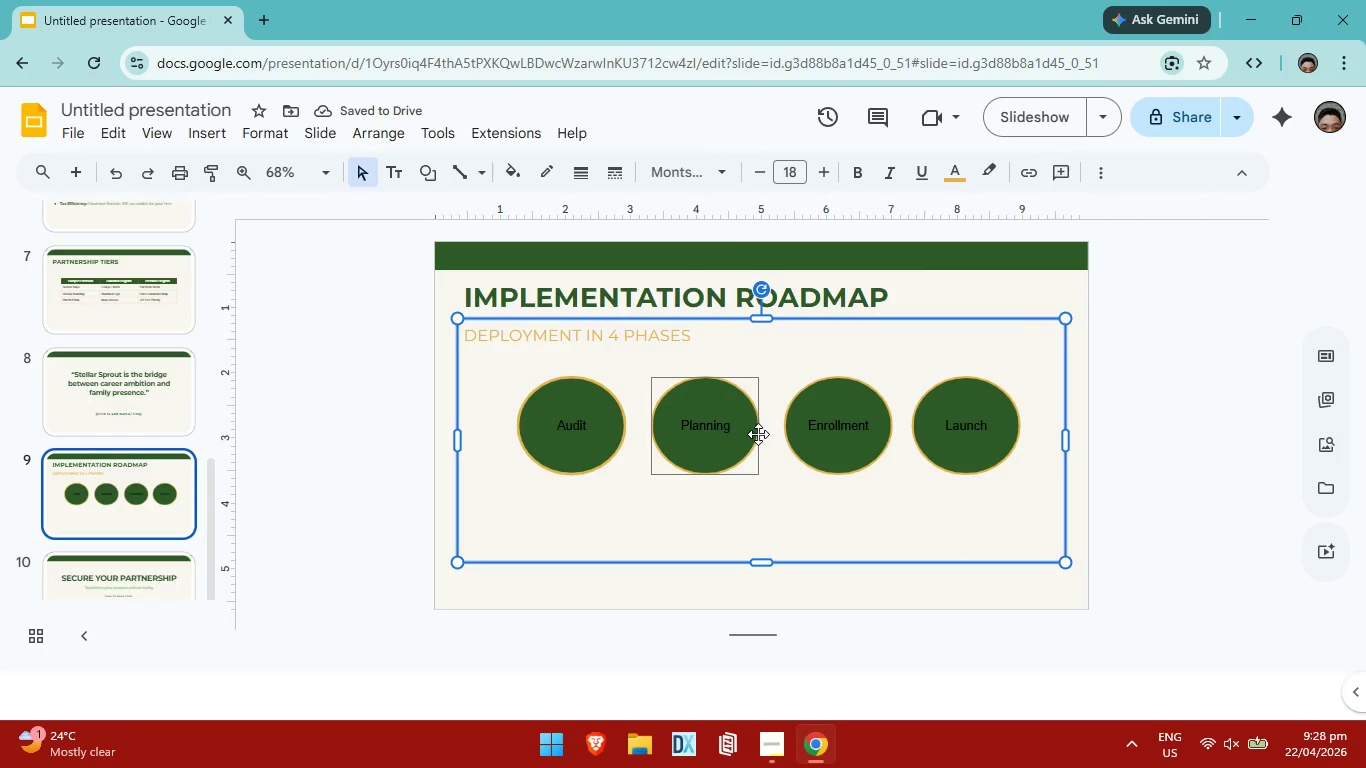 
left_click([564, 422])
 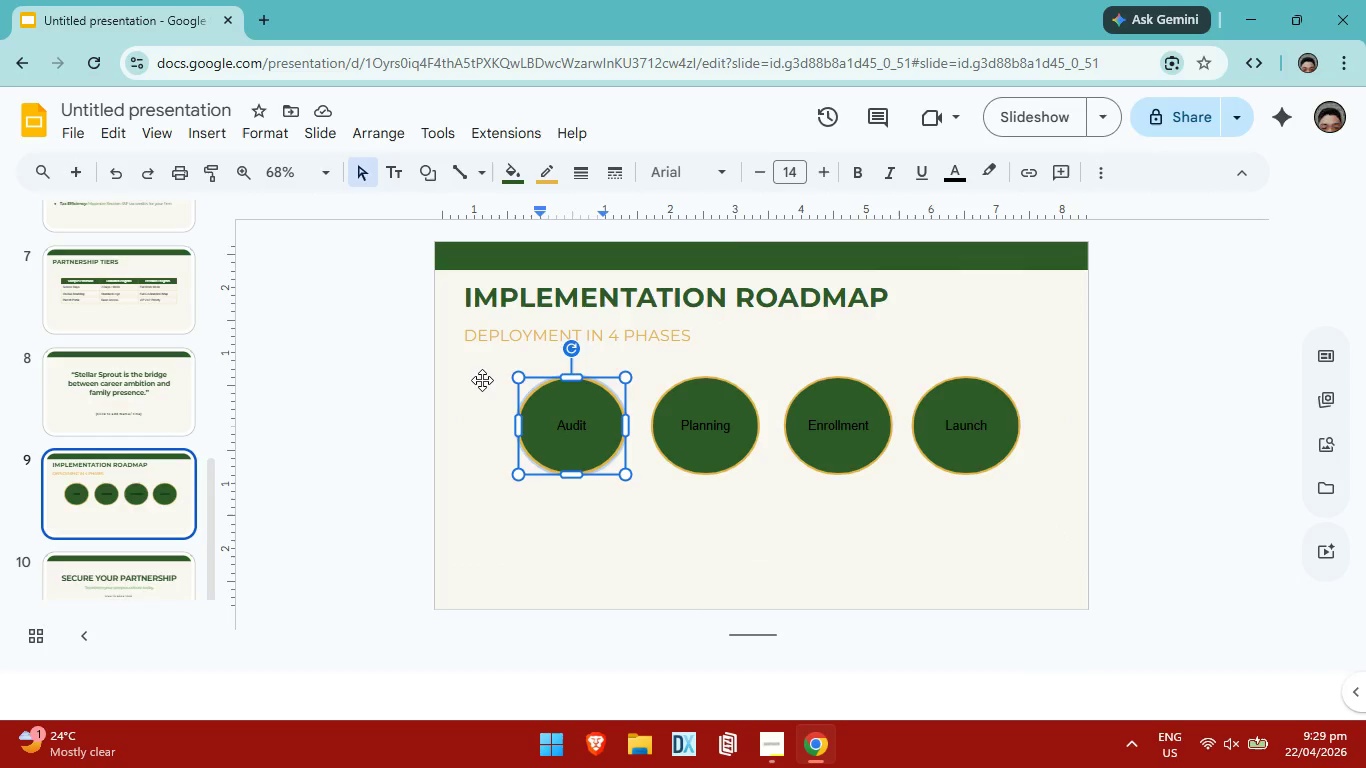 
left_click([482, 379])
 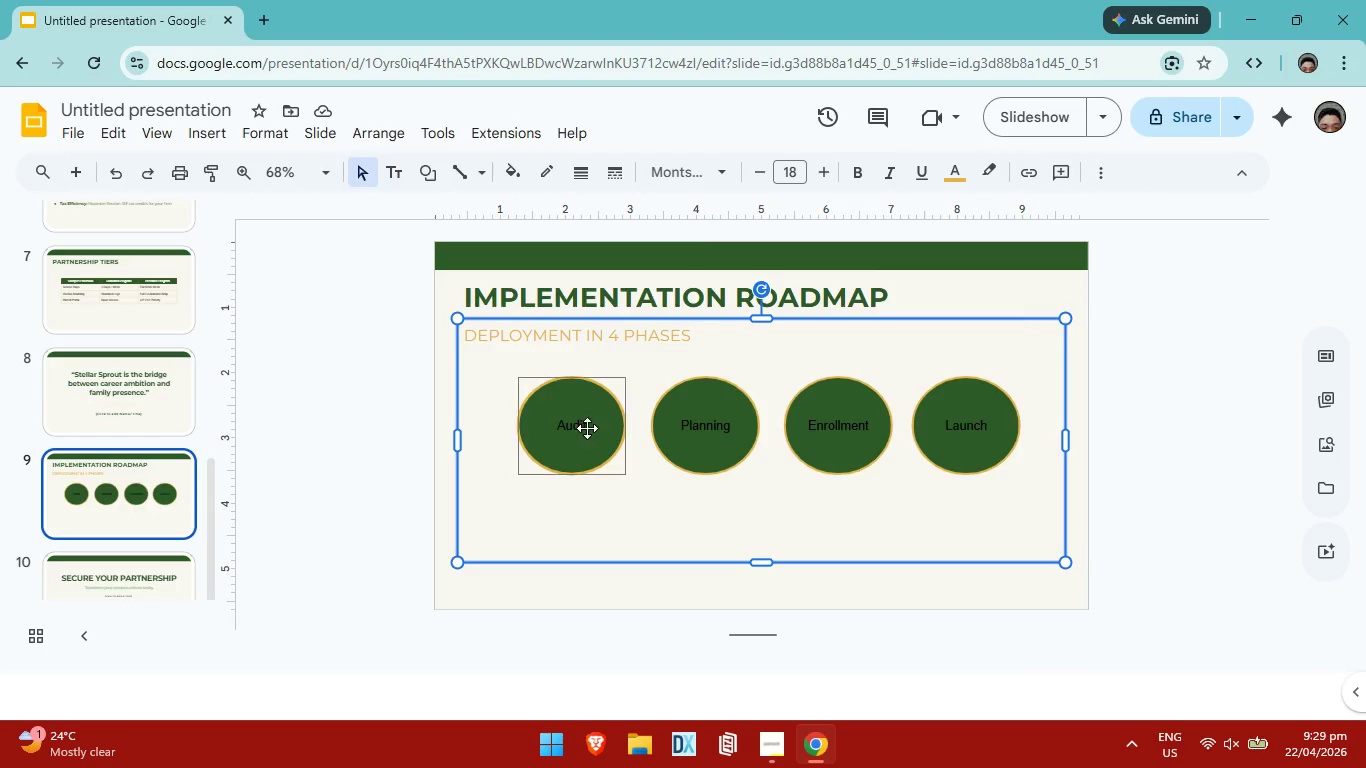 
double_click([587, 428])
 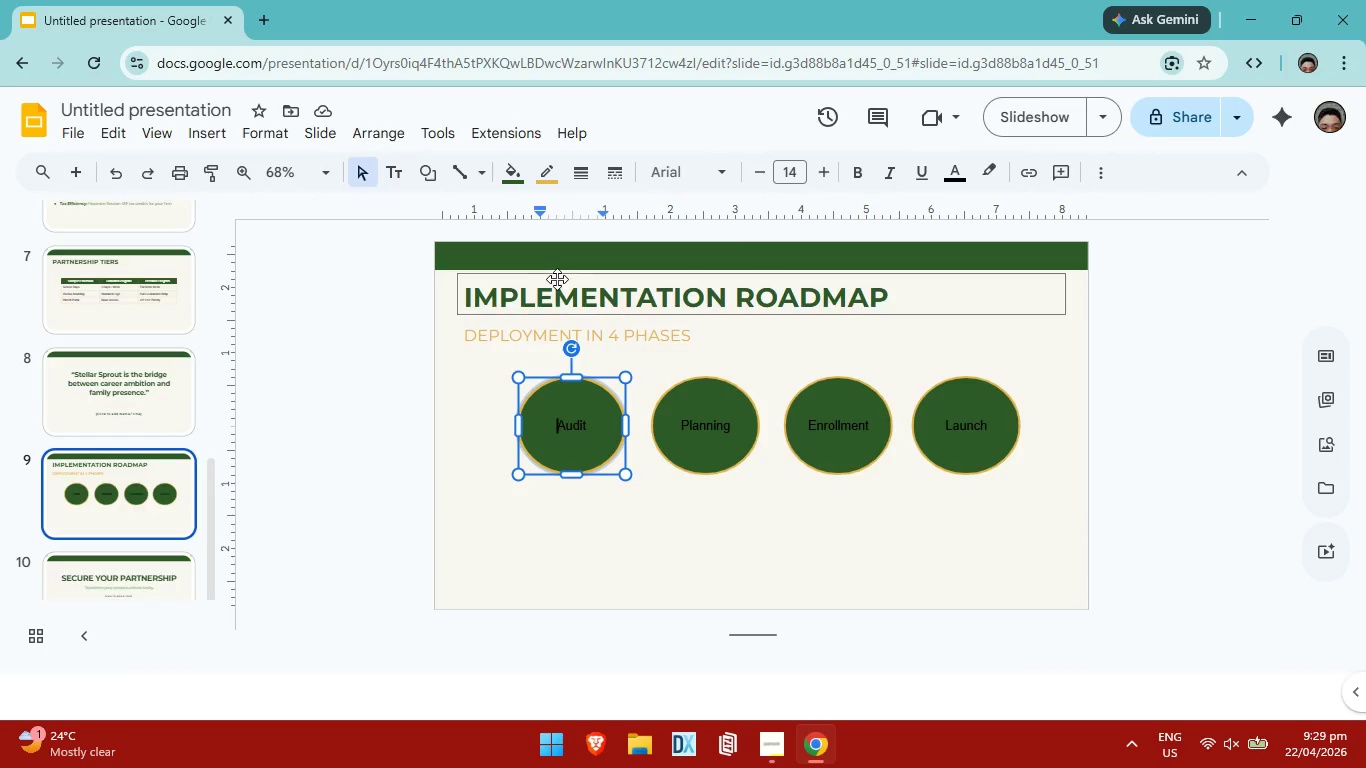 
key(ArrowRight)
 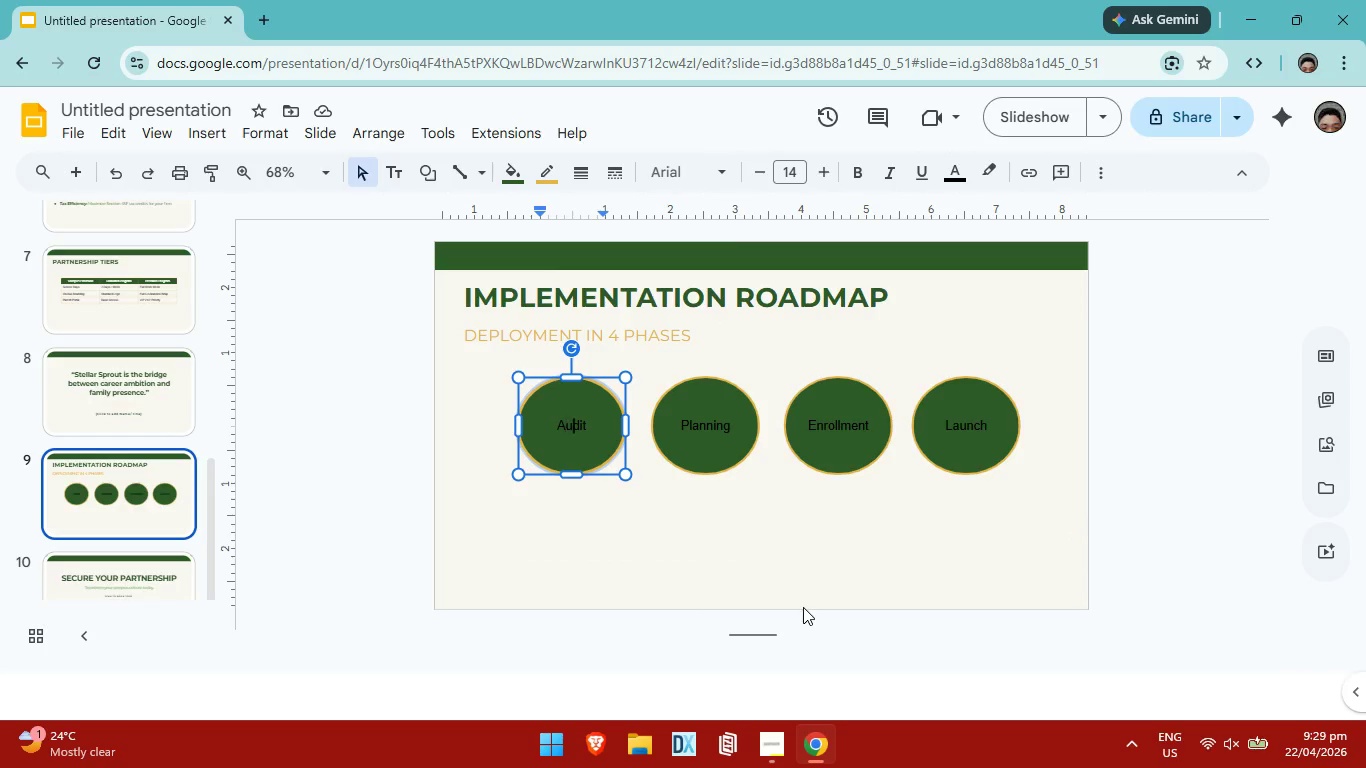 
key(ArrowRight)
 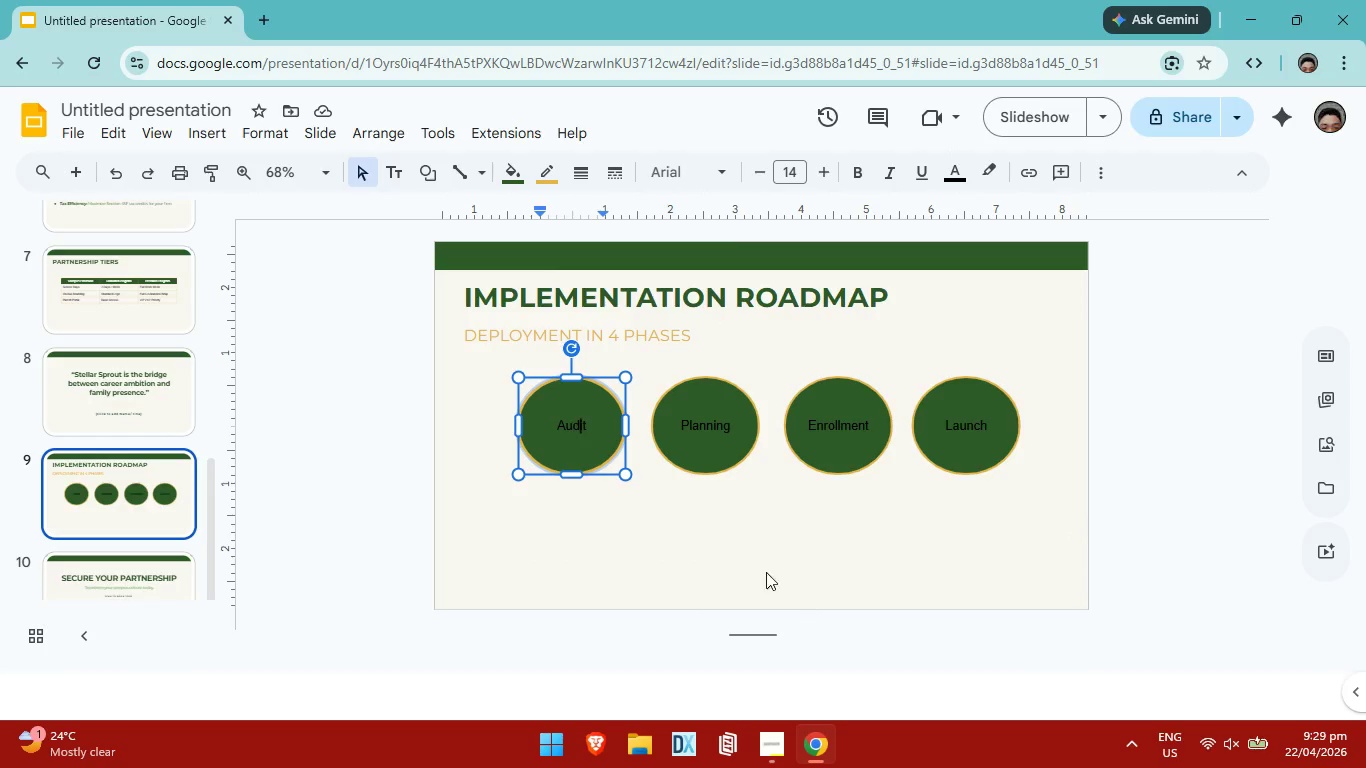 
key(ArrowRight)
 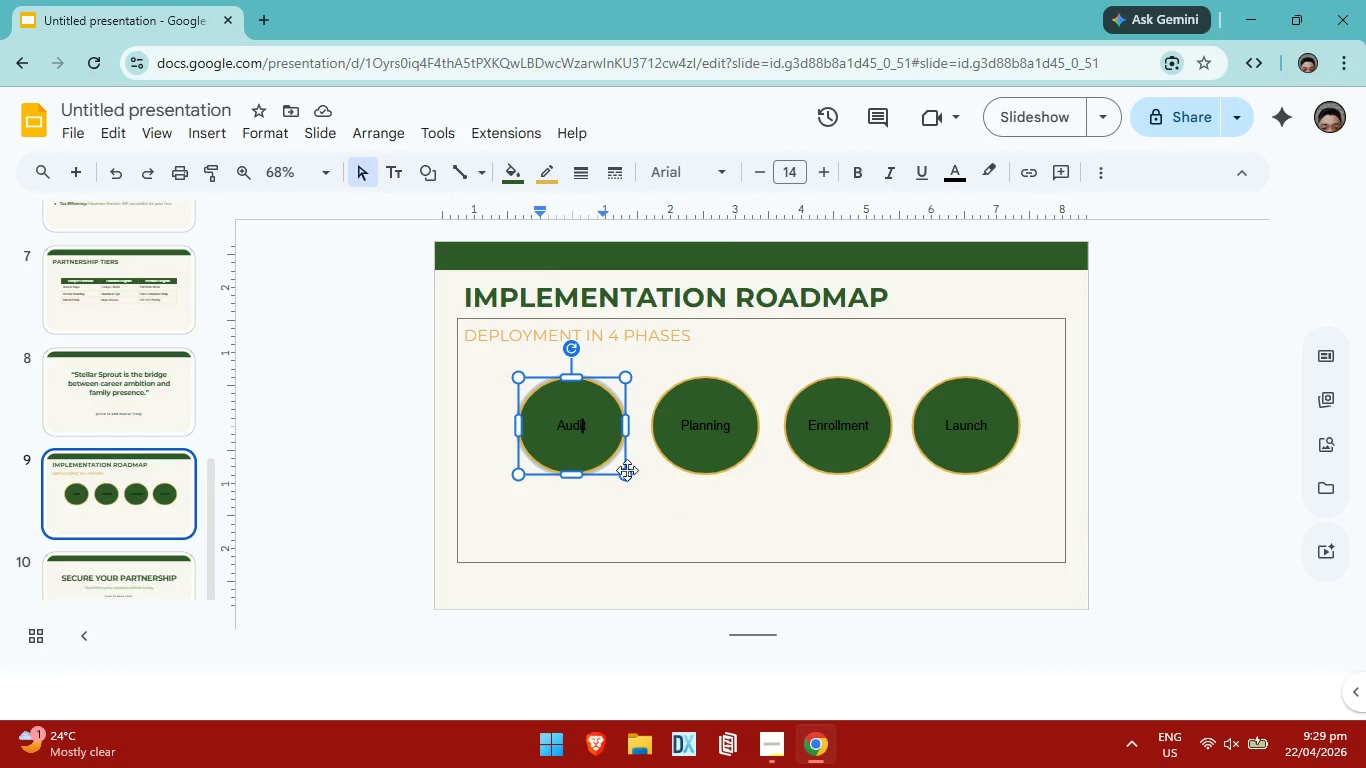 
key(ArrowRight)
 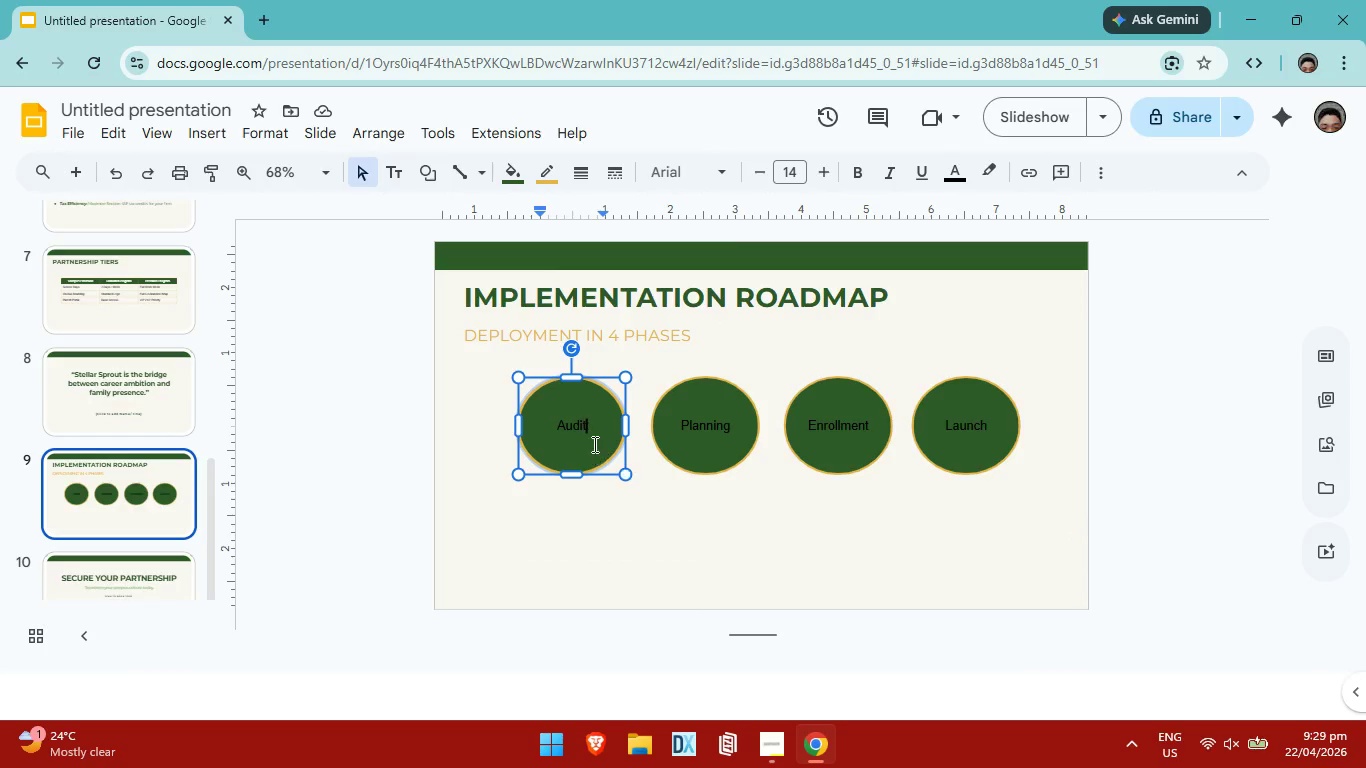 
key(ArrowRight)
 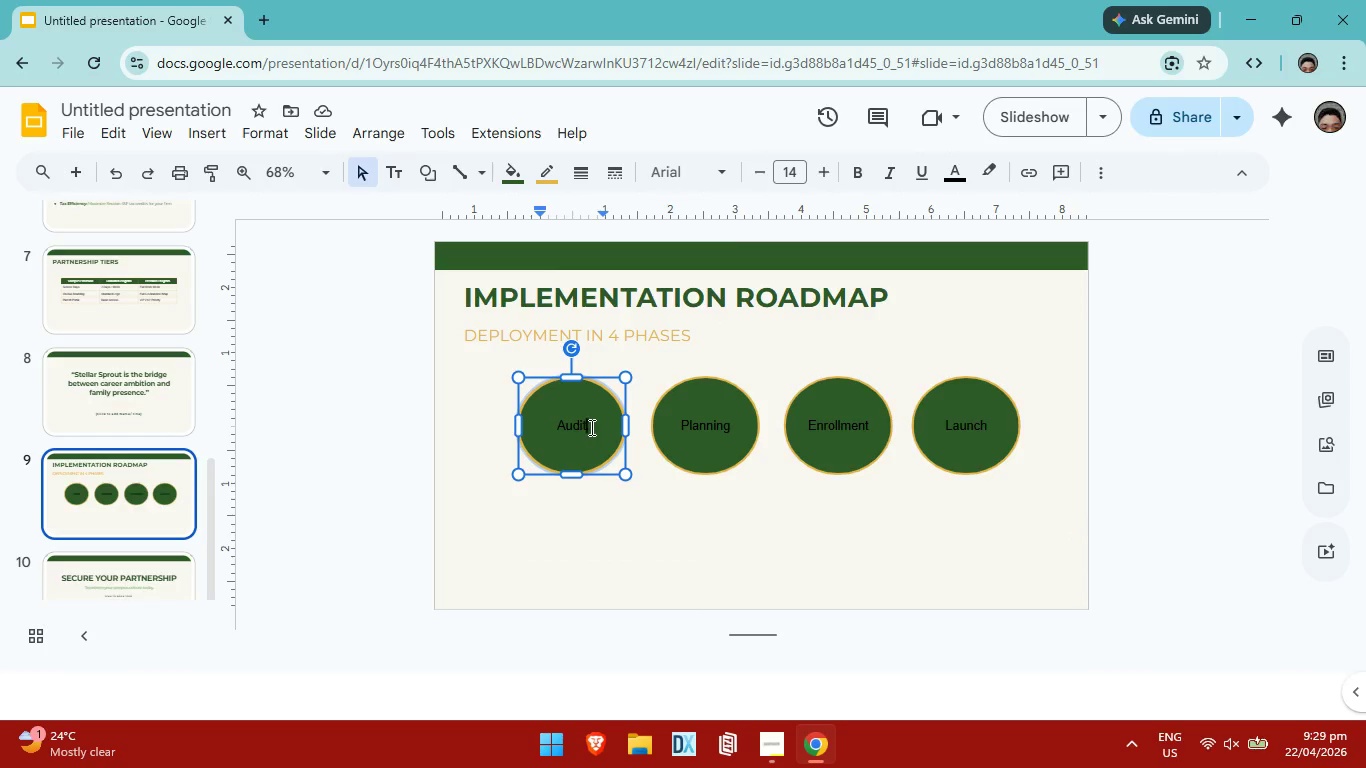 
left_click_drag(start_coordinate=[590, 427], to_coordinate=[554, 429])
 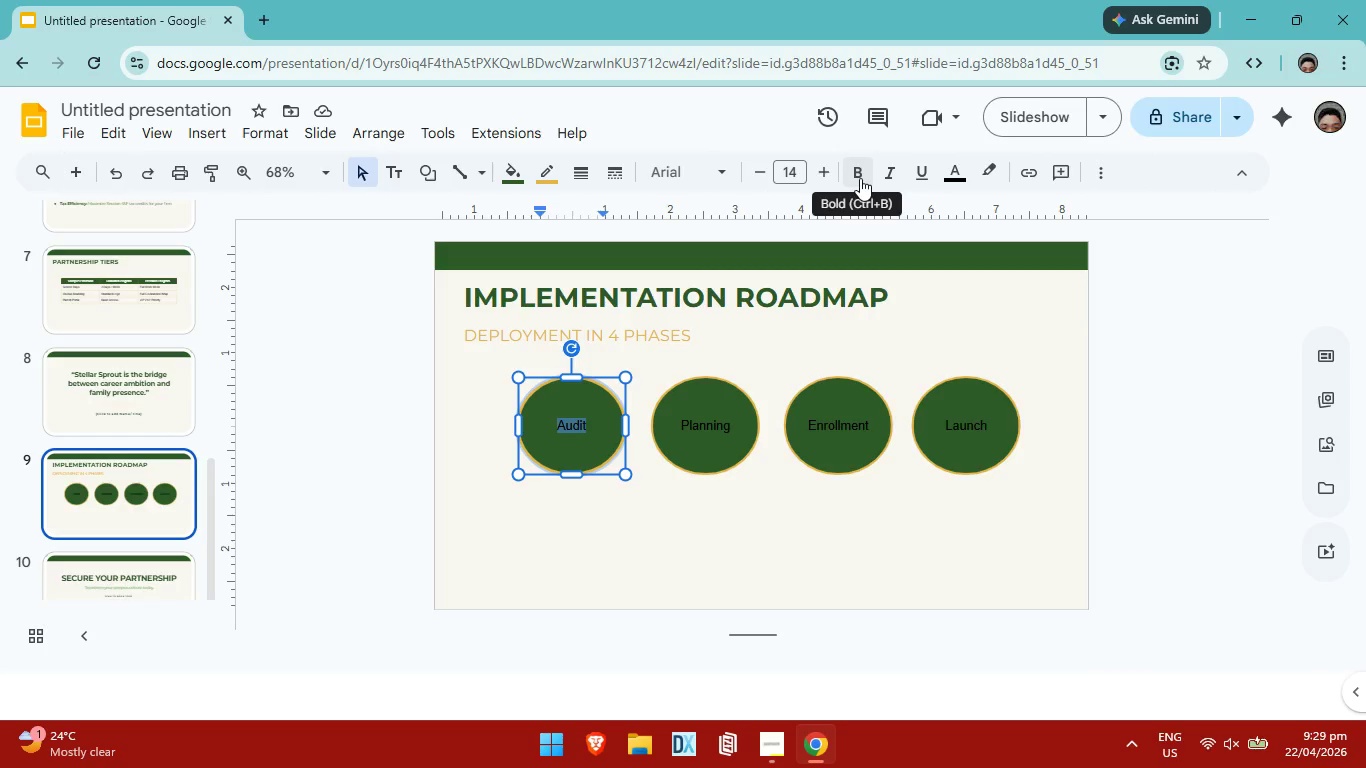 
wait(6.0)
 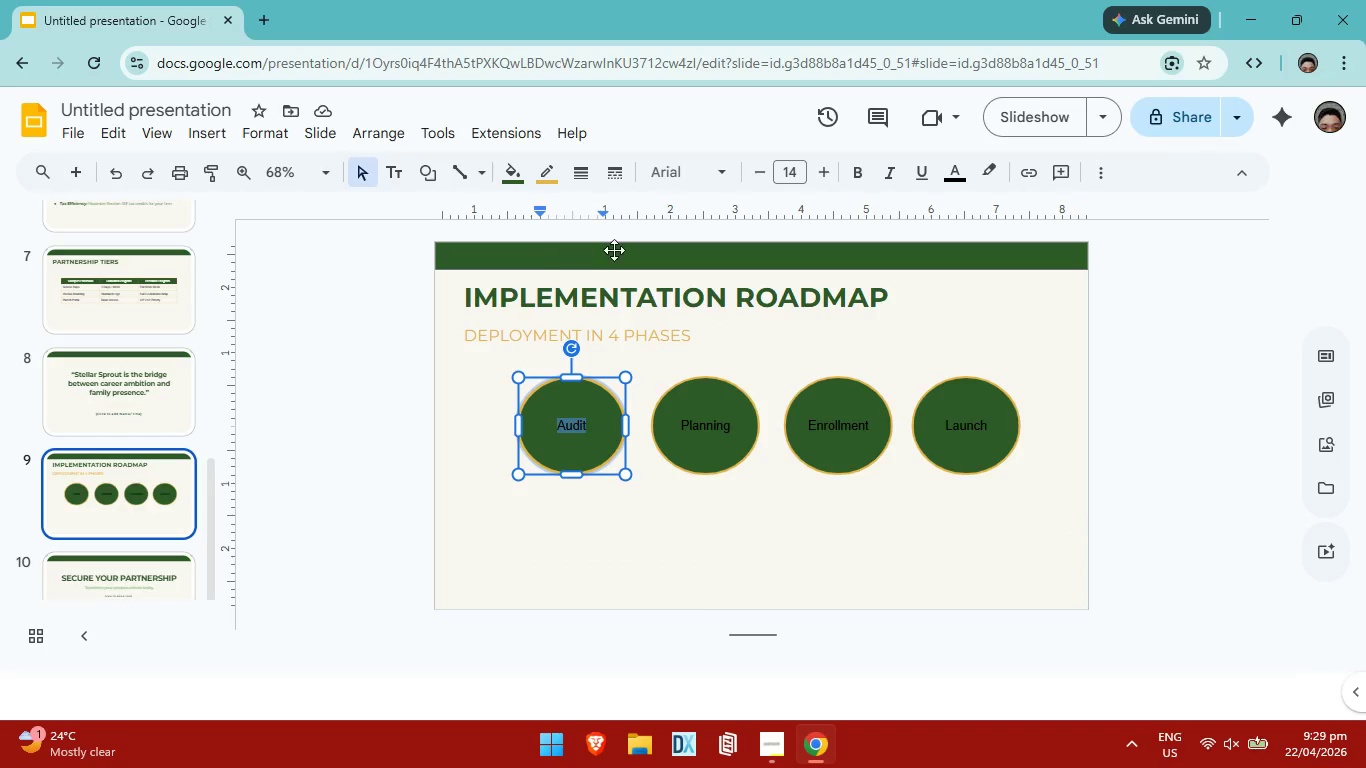 
left_click([731, 171])
 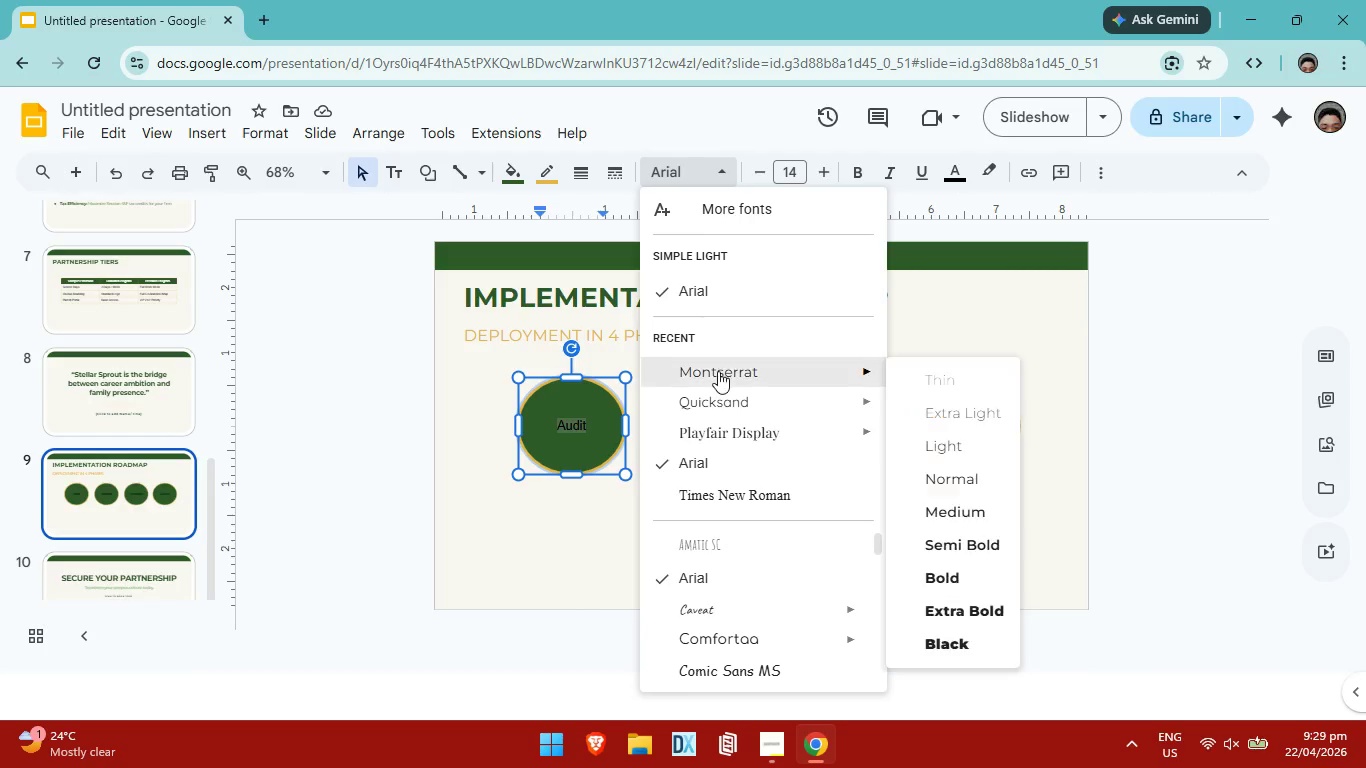 
left_click([718, 372])
 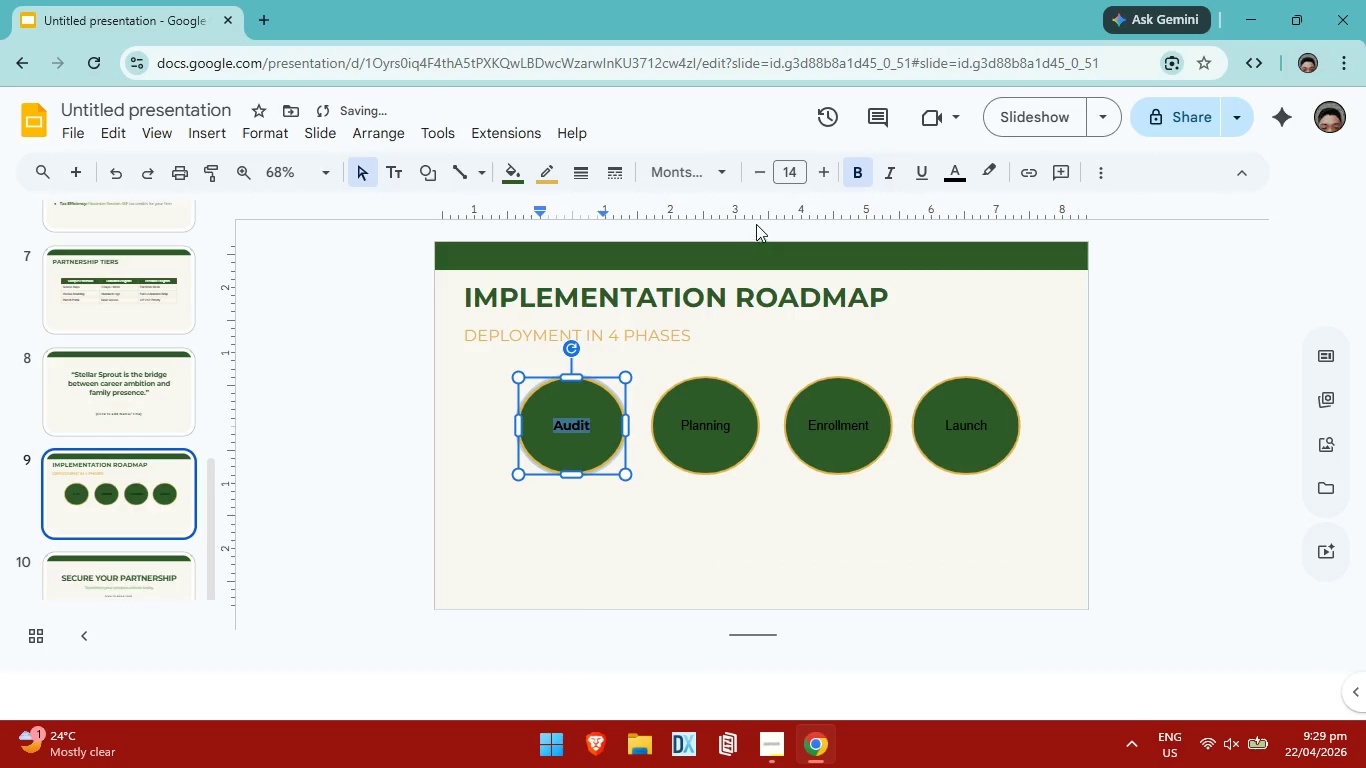 
left_click([816, 170])
 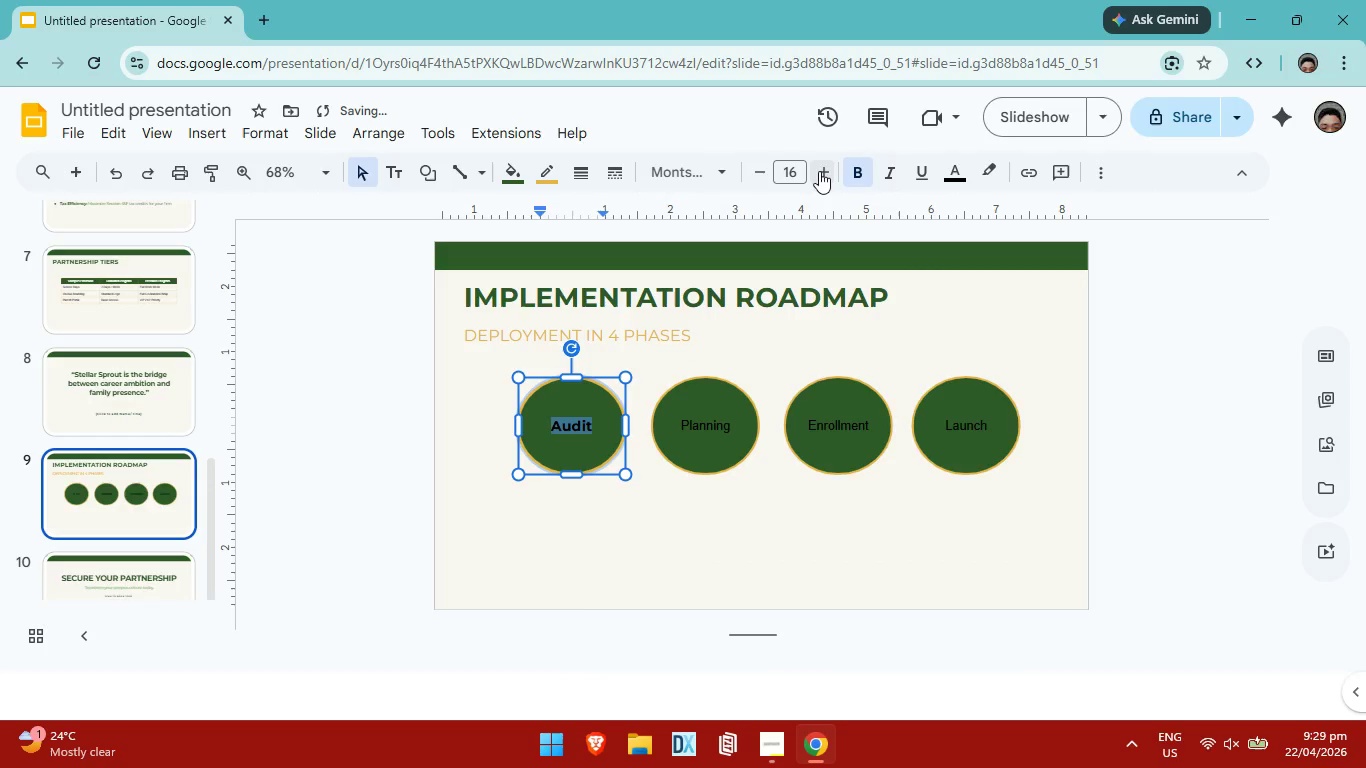 
triple_click([819, 171])
 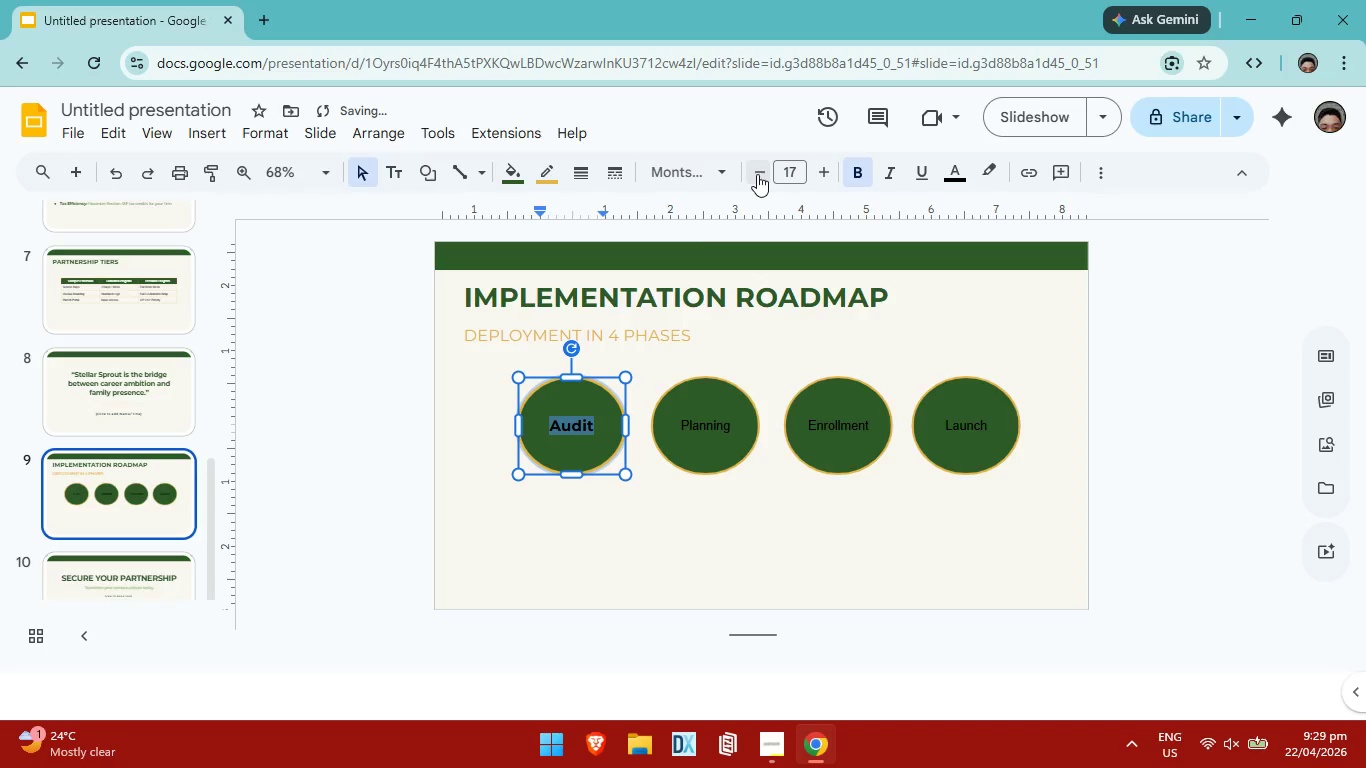 
double_click([756, 174])
 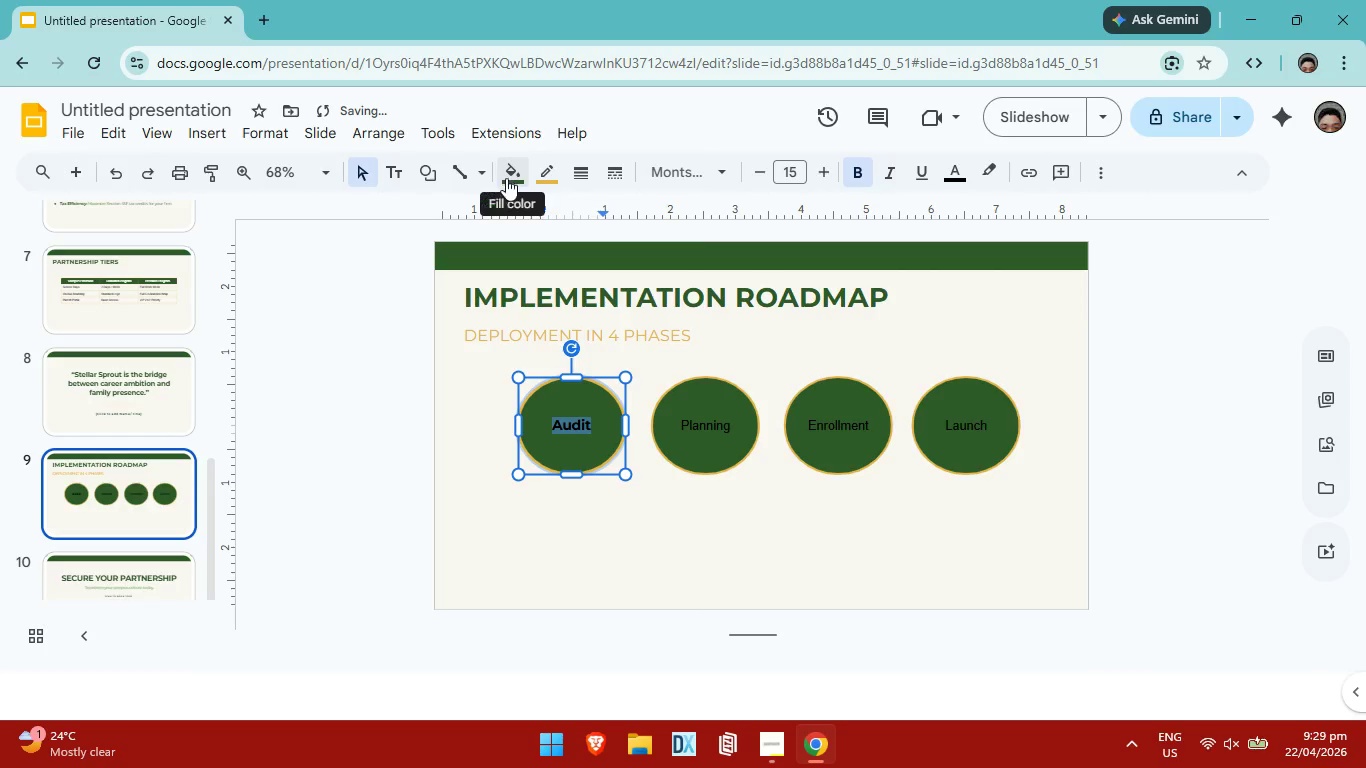 
mouse_move([551, 175])
 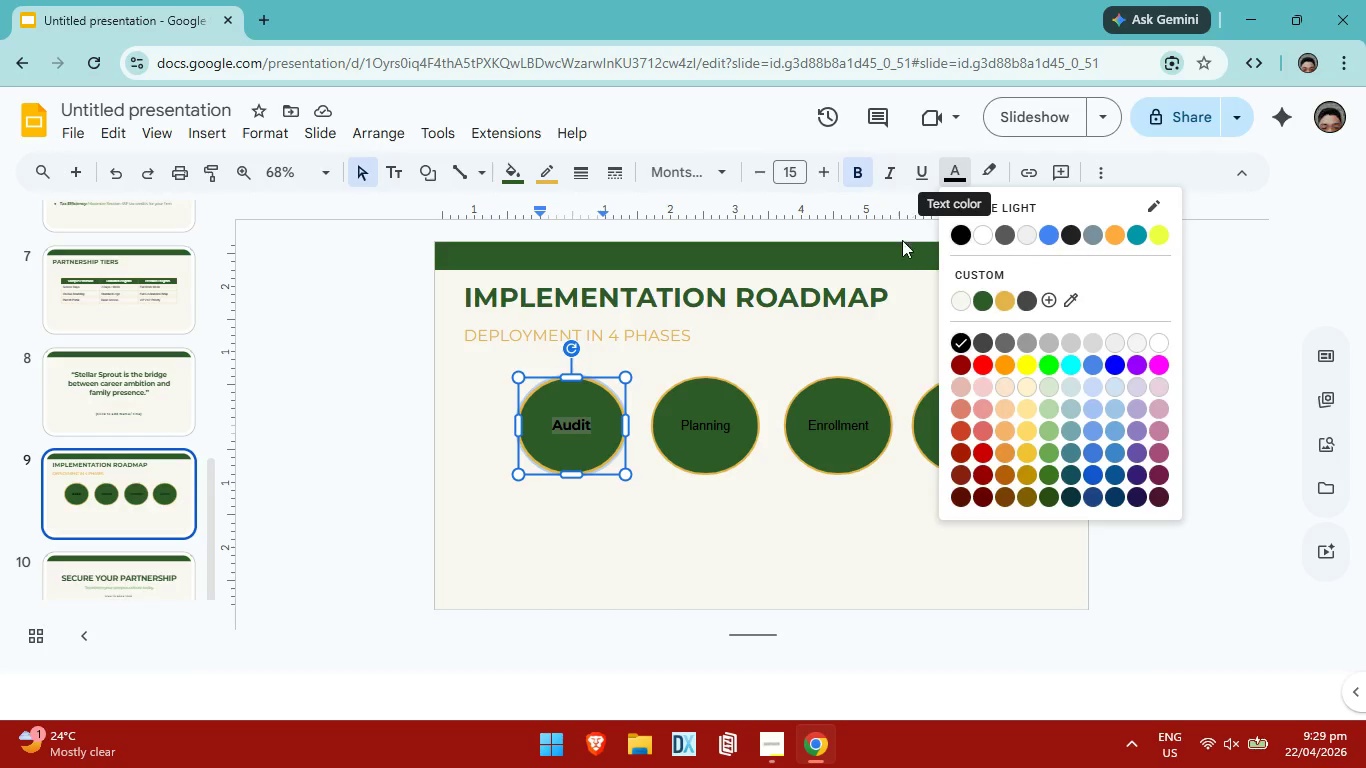 
left_click([989, 233])
 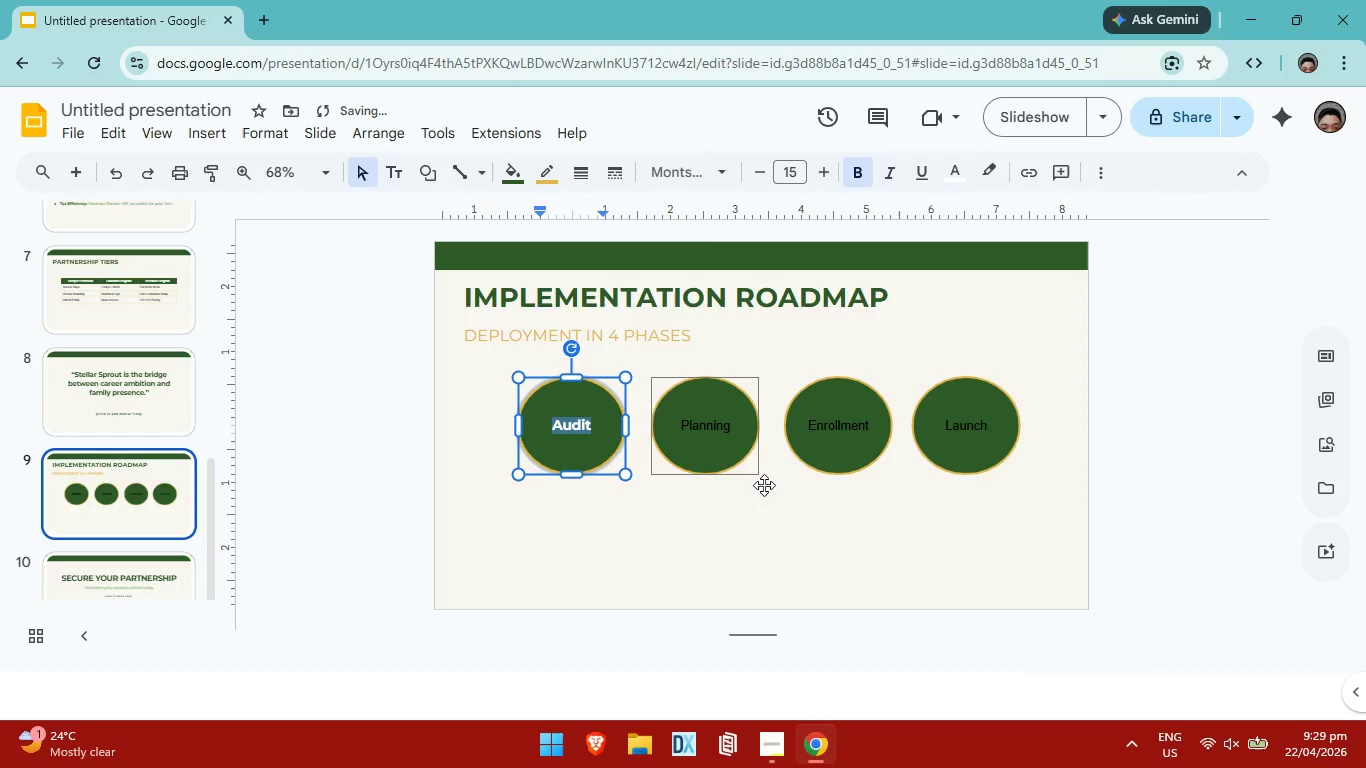 
left_click([768, 524])
 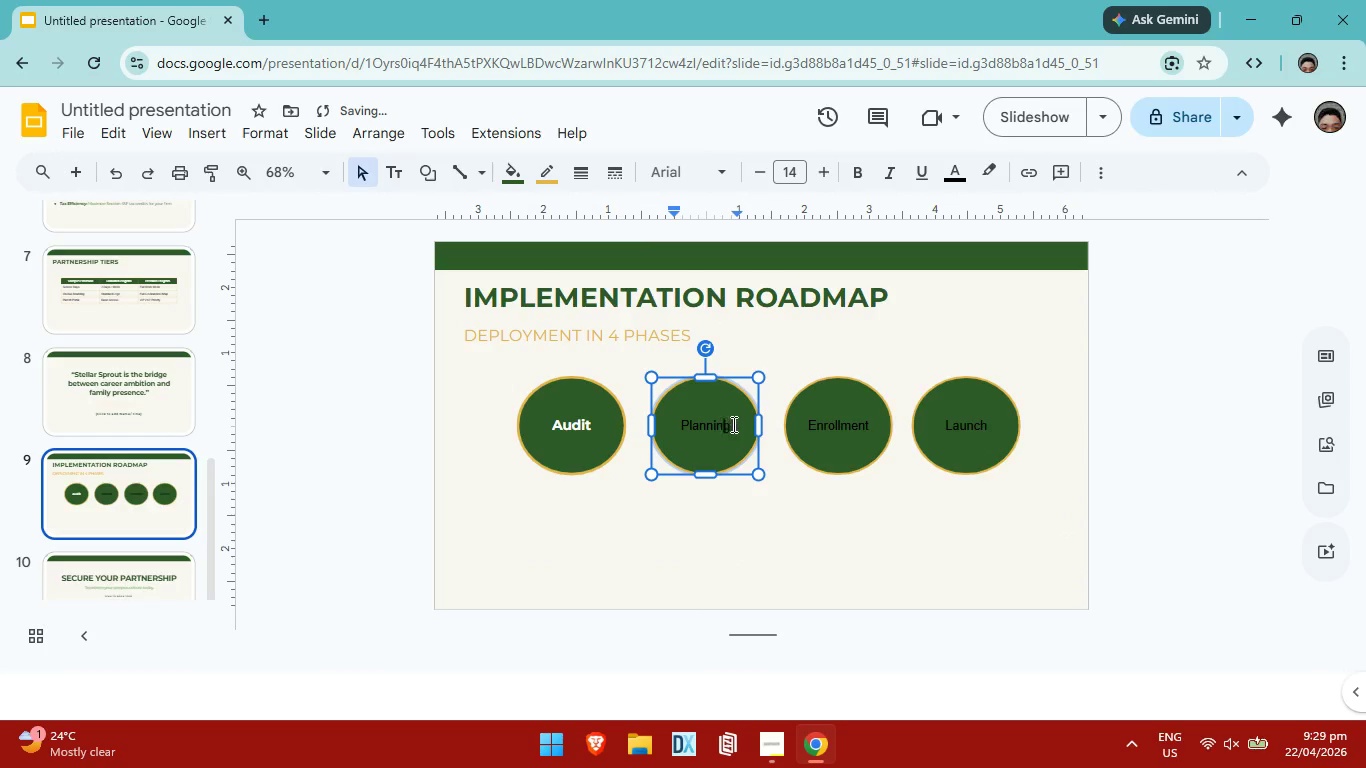 
left_click([743, 424])
 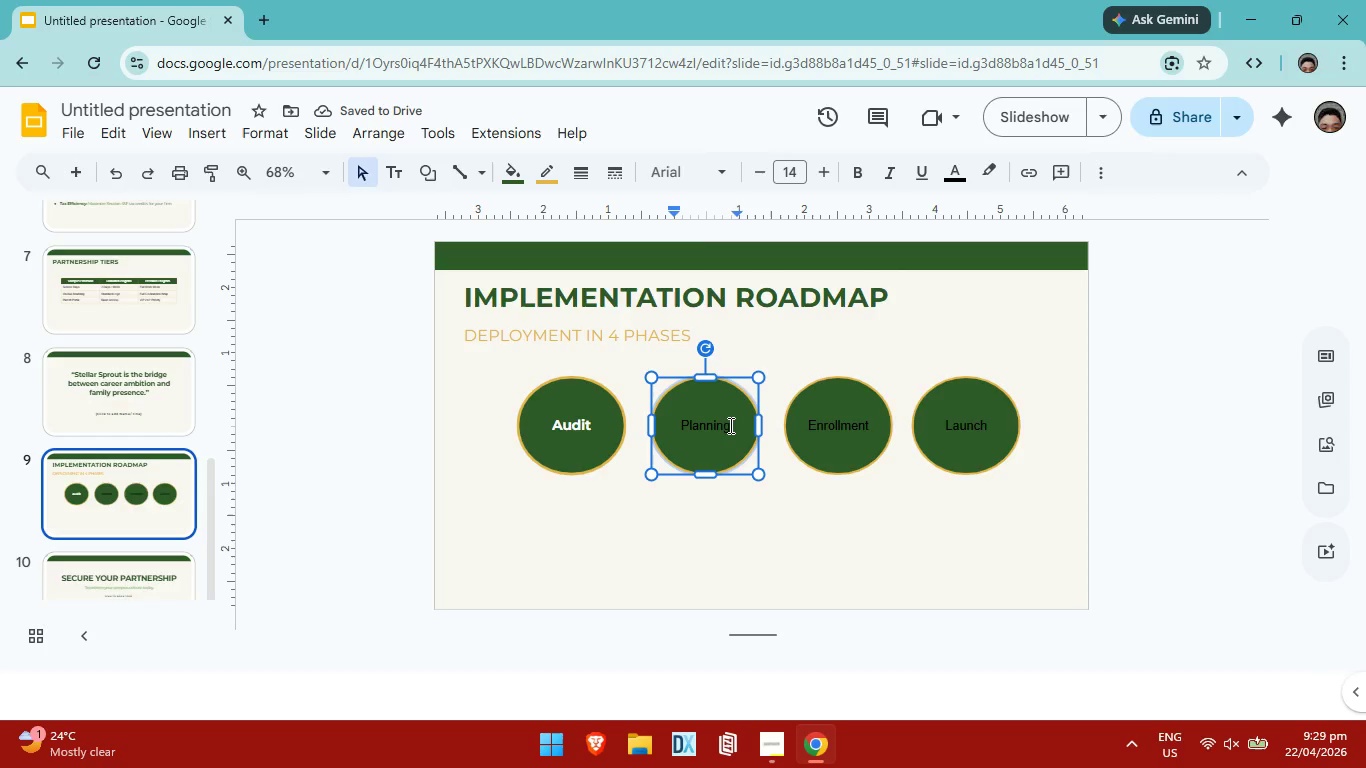 
left_click([729, 425])
 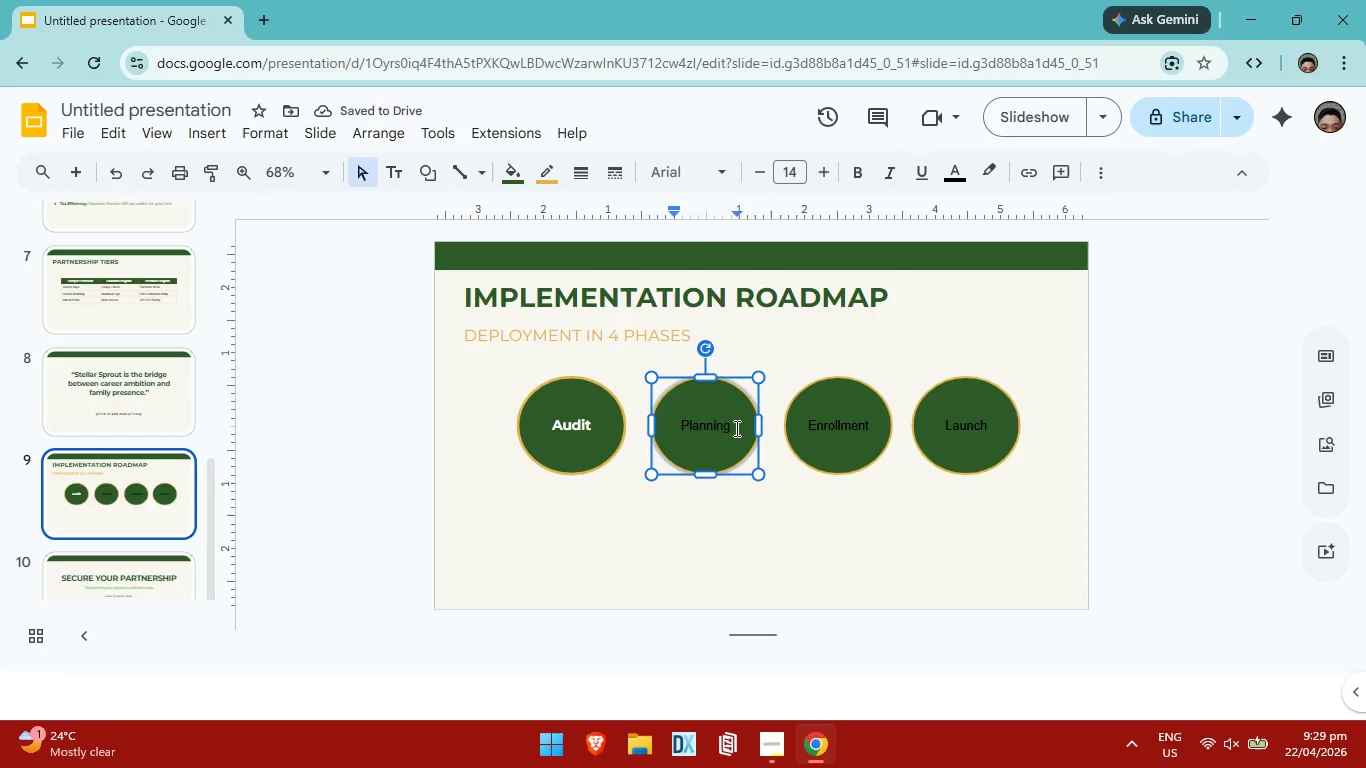 
left_click_drag(start_coordinate=[735, 428], to_coordinate=[682, 428])
 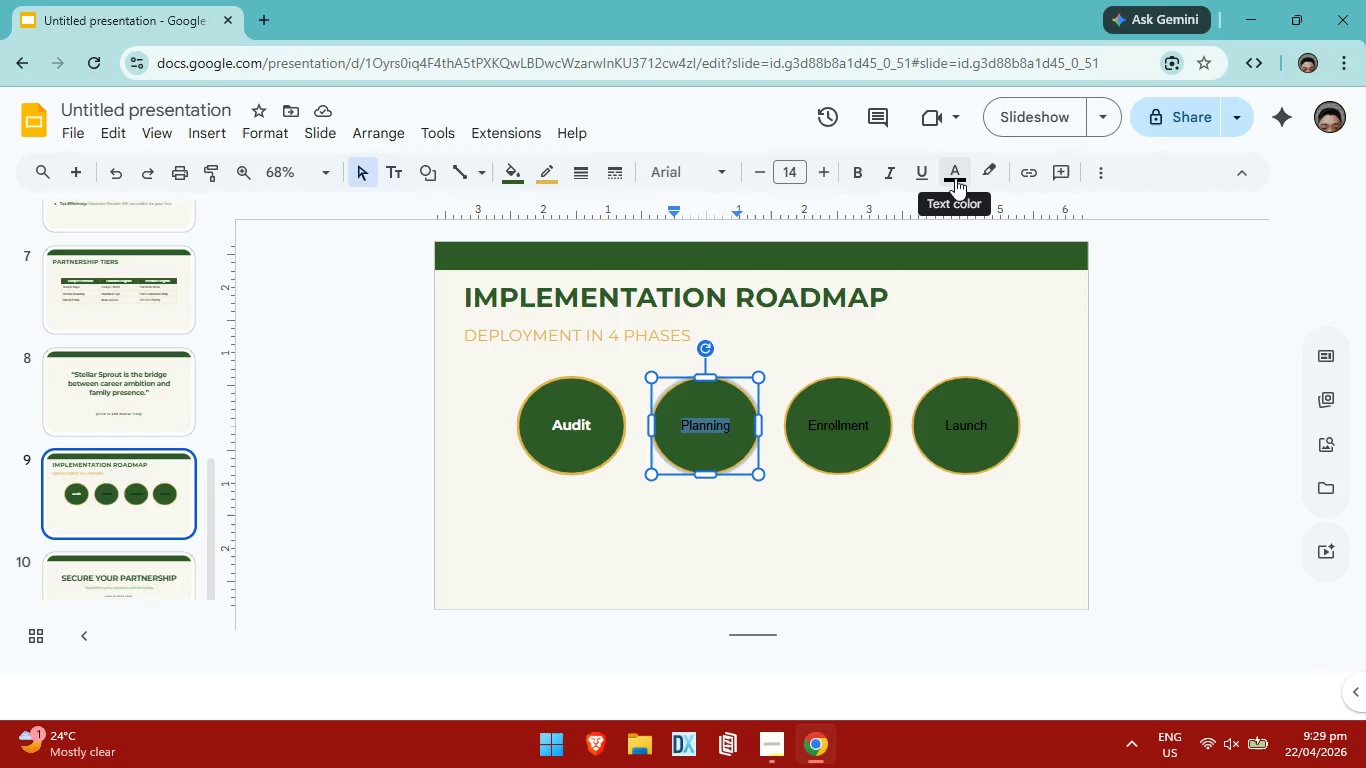 
left_click([955, 178])
 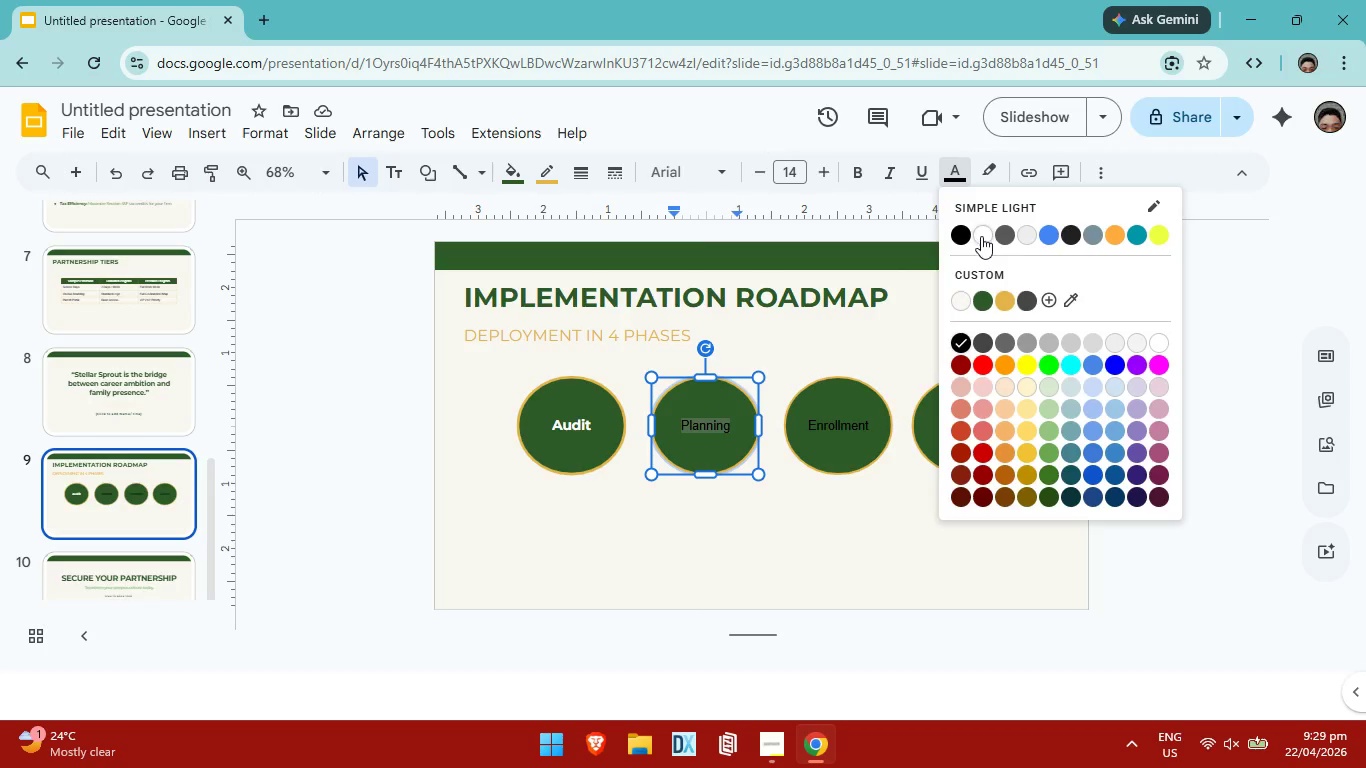 
left_click([981, 236])
 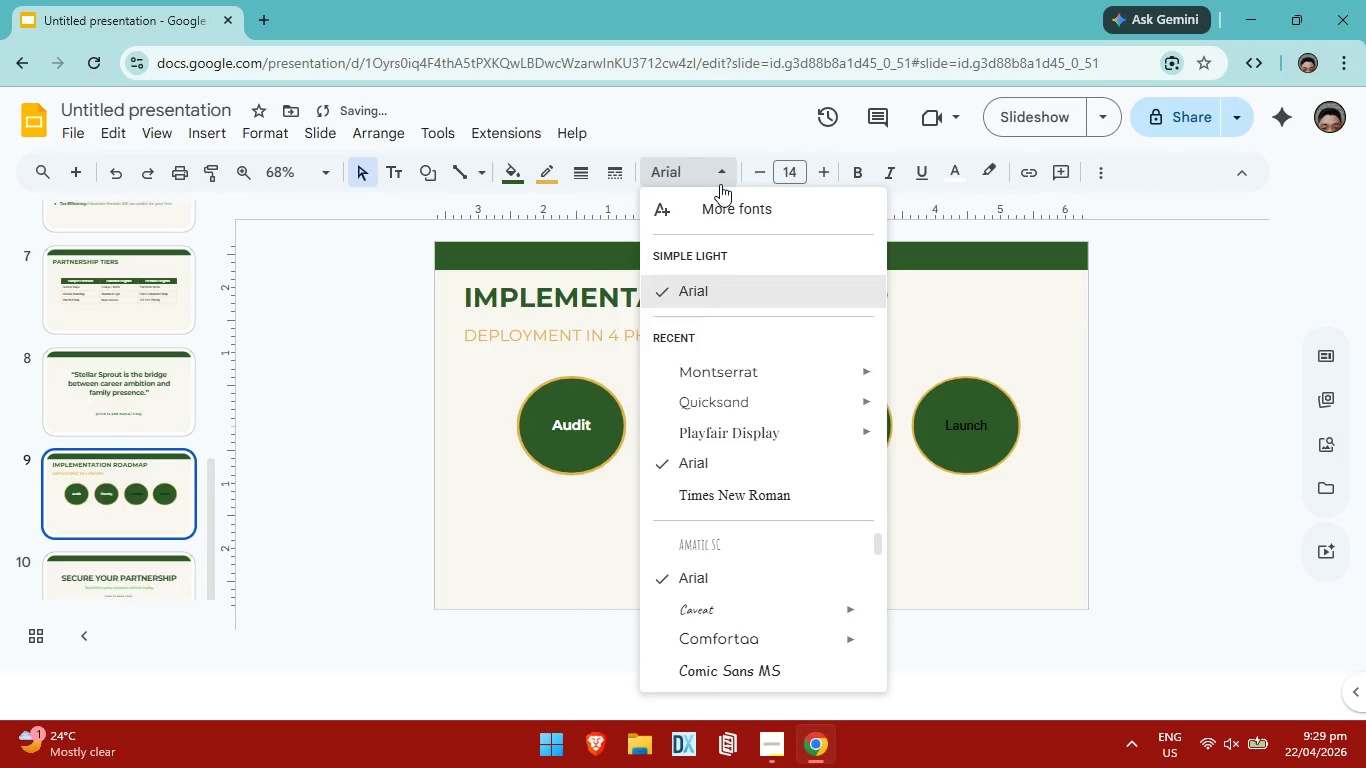 
left_click([723, 369])
 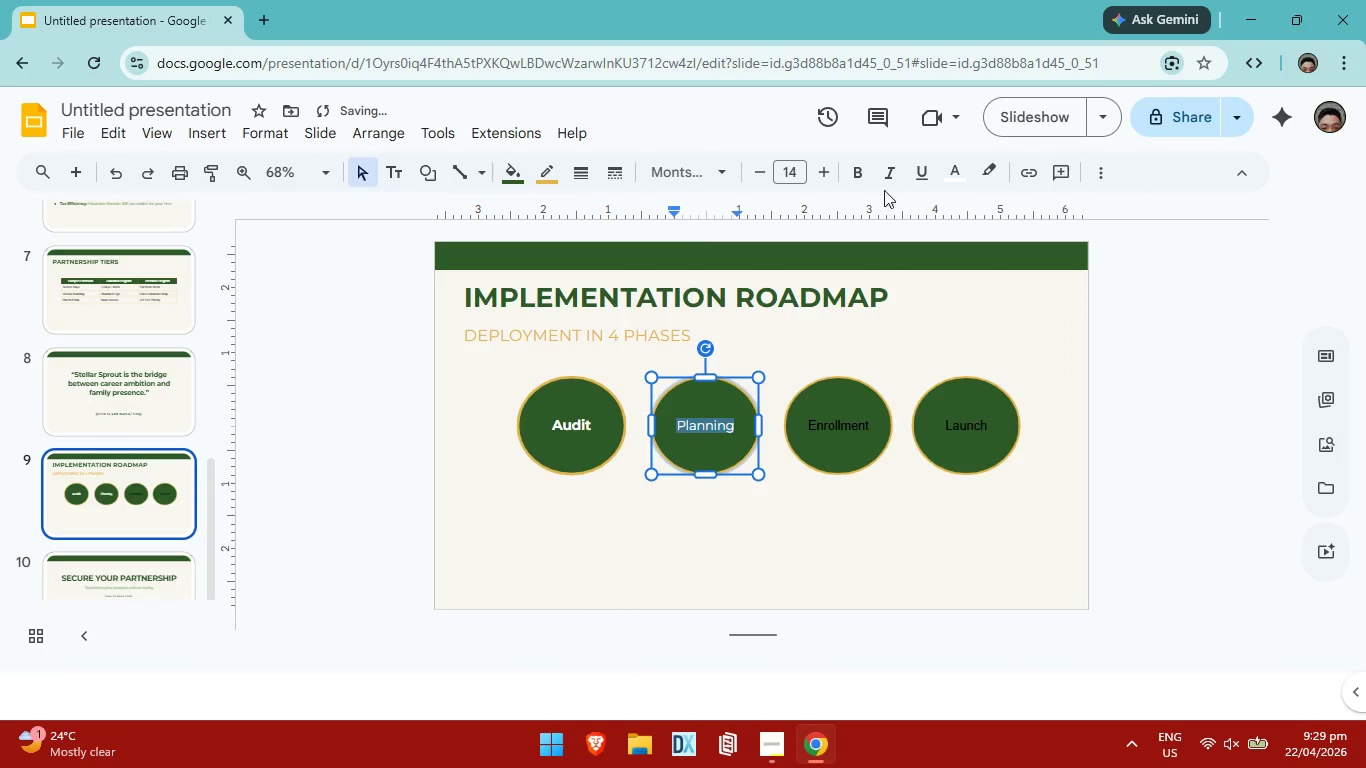 
left_click([869, 174])
 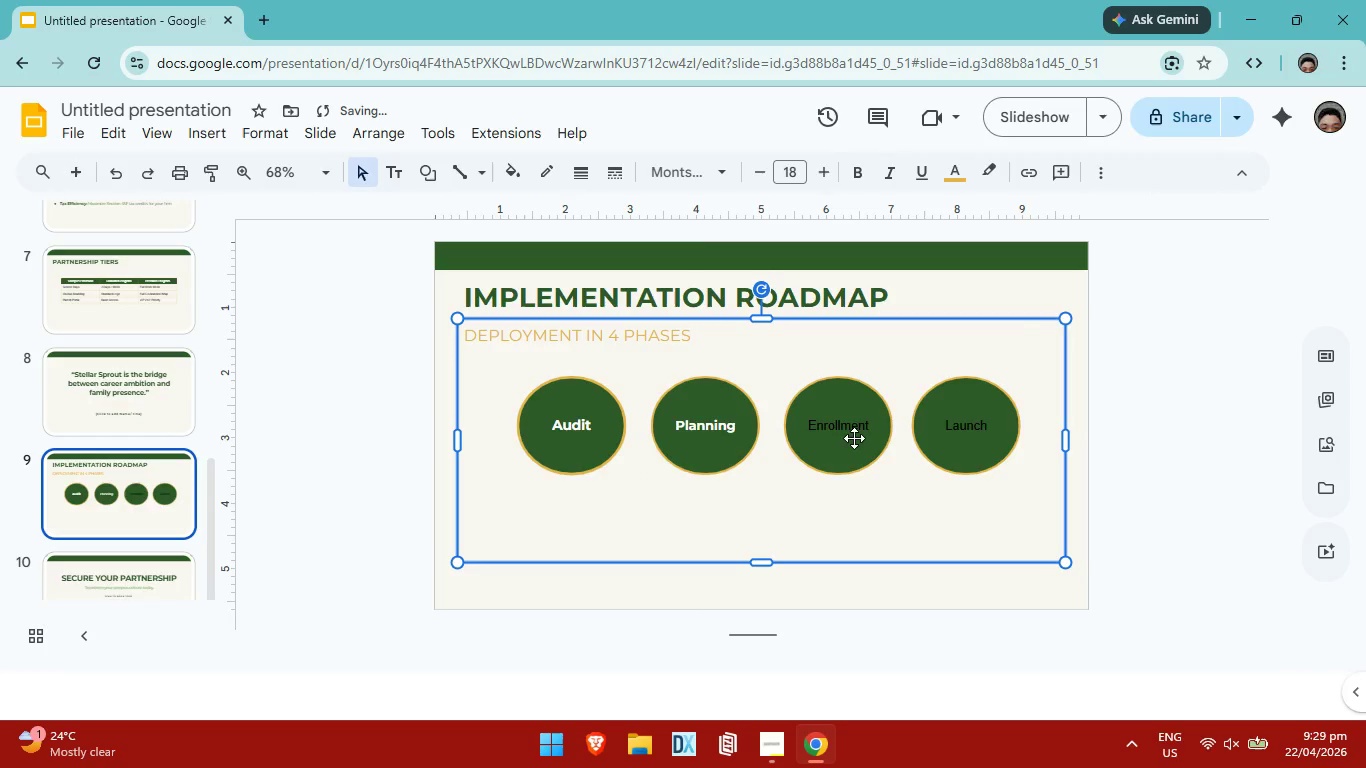 
left_click([864, 424])
 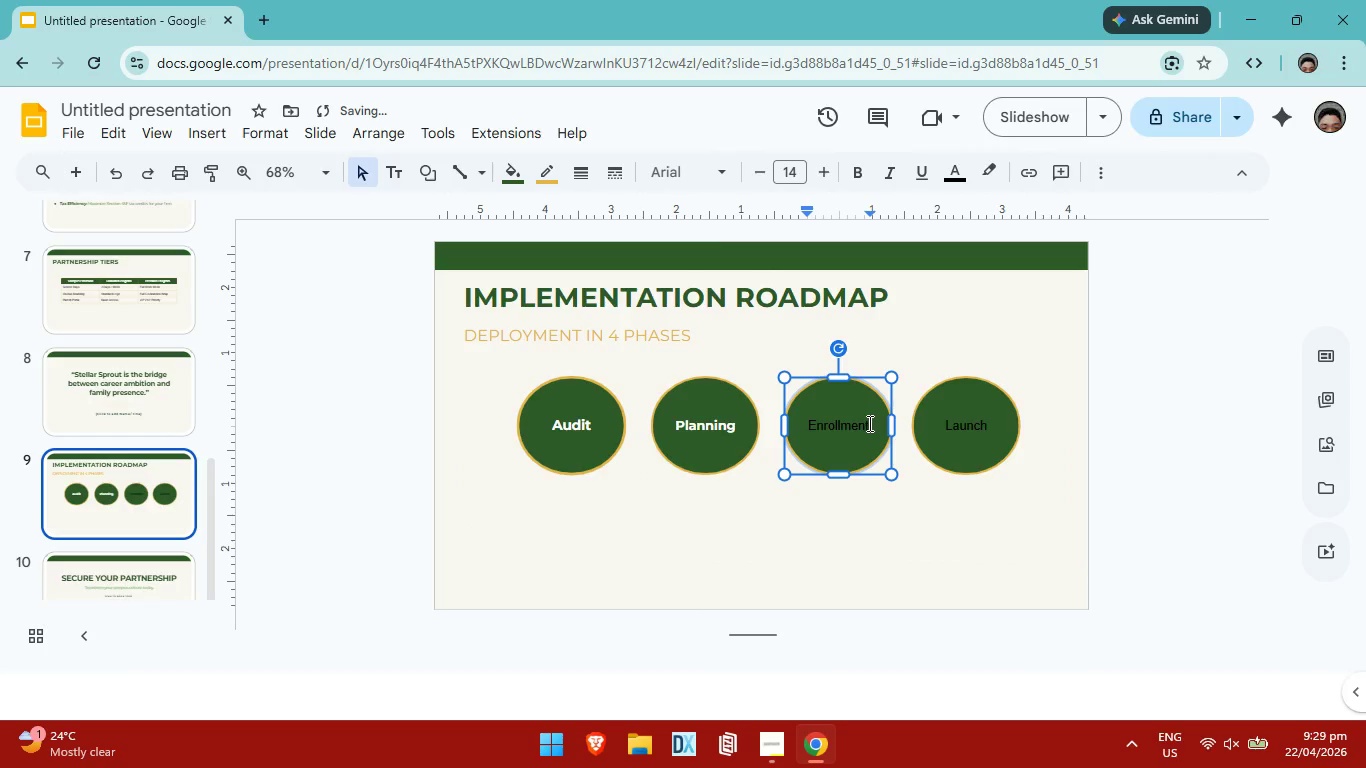 
left_click_drag(start_coordinate=[868, 423], to_coordinate=[807, 422])
 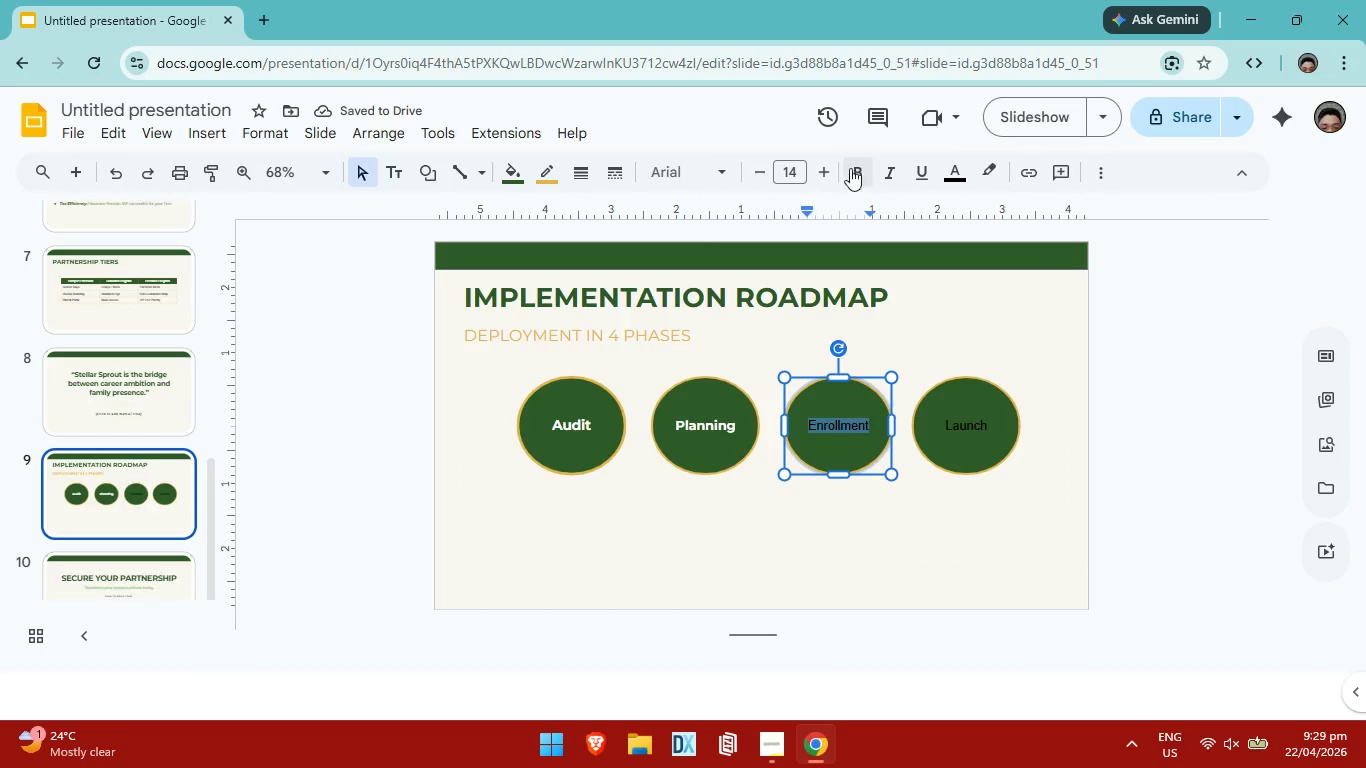 
left_click([867, 166])
 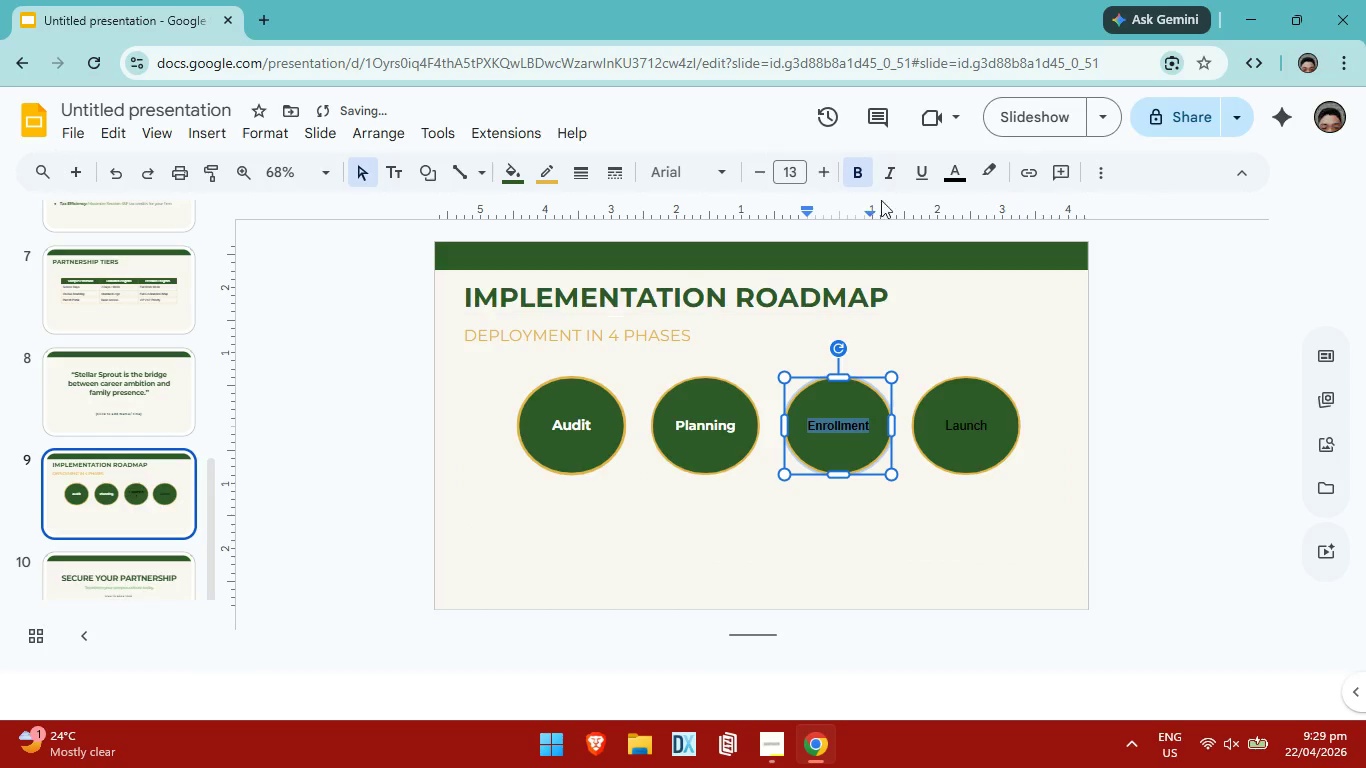 
wait(5.36)
 